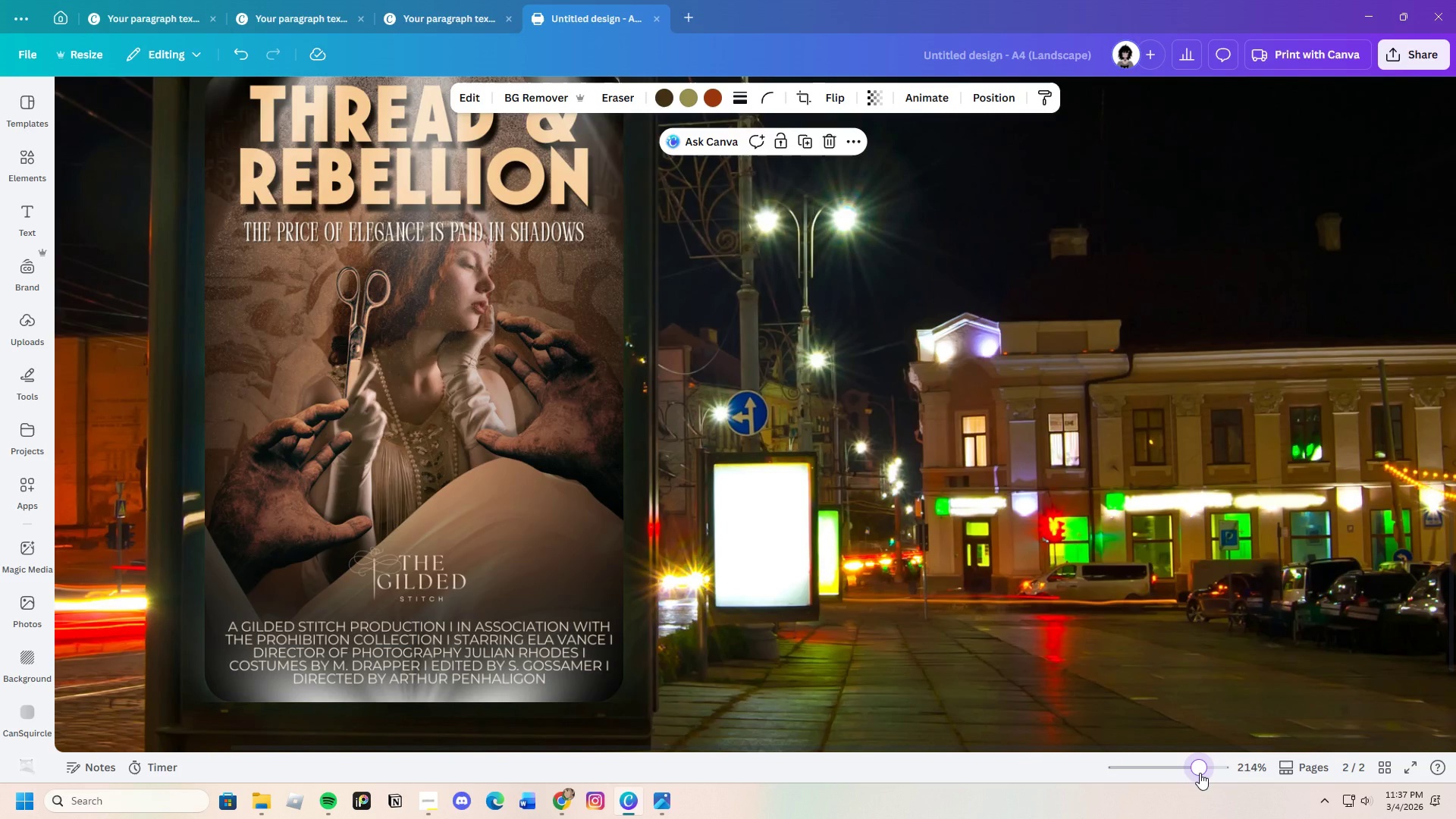 
wait(11.62)
 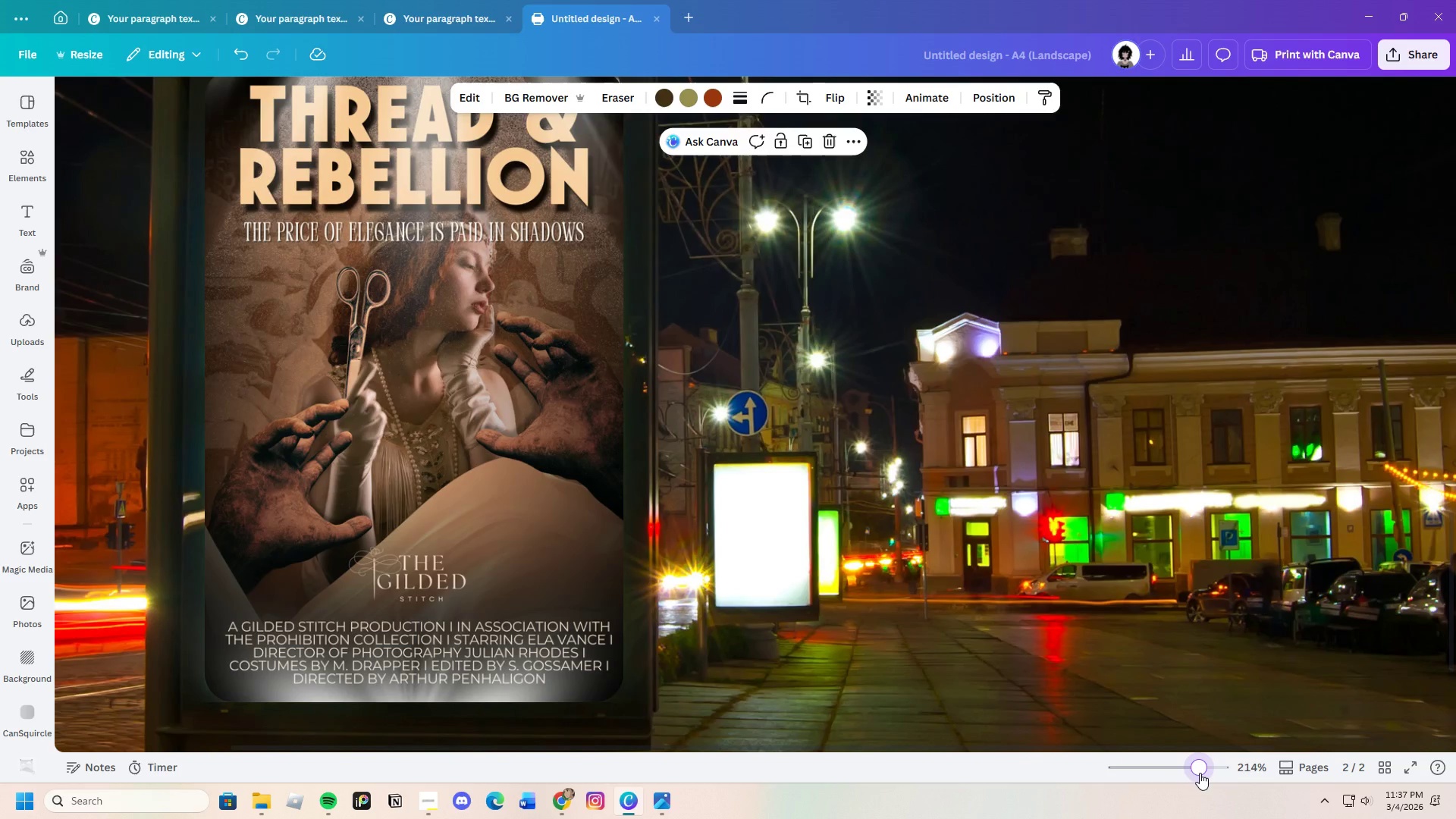 
scroll: coordinate [1055, 682], scroll_direction: down, amount: 3.0
 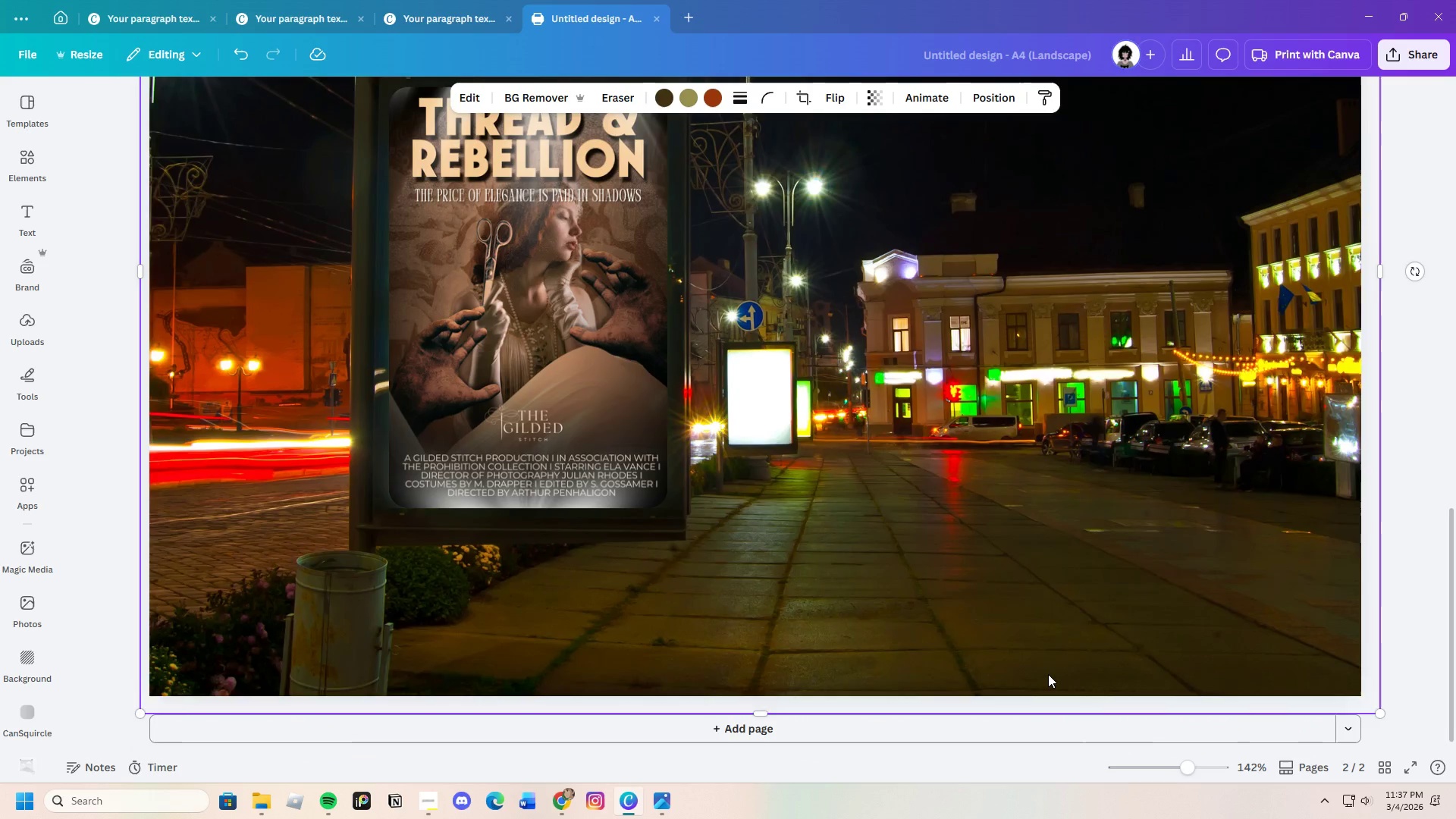 
scroll: coordinate [1048, 676], scroll_direction: up, amount: 14.0
 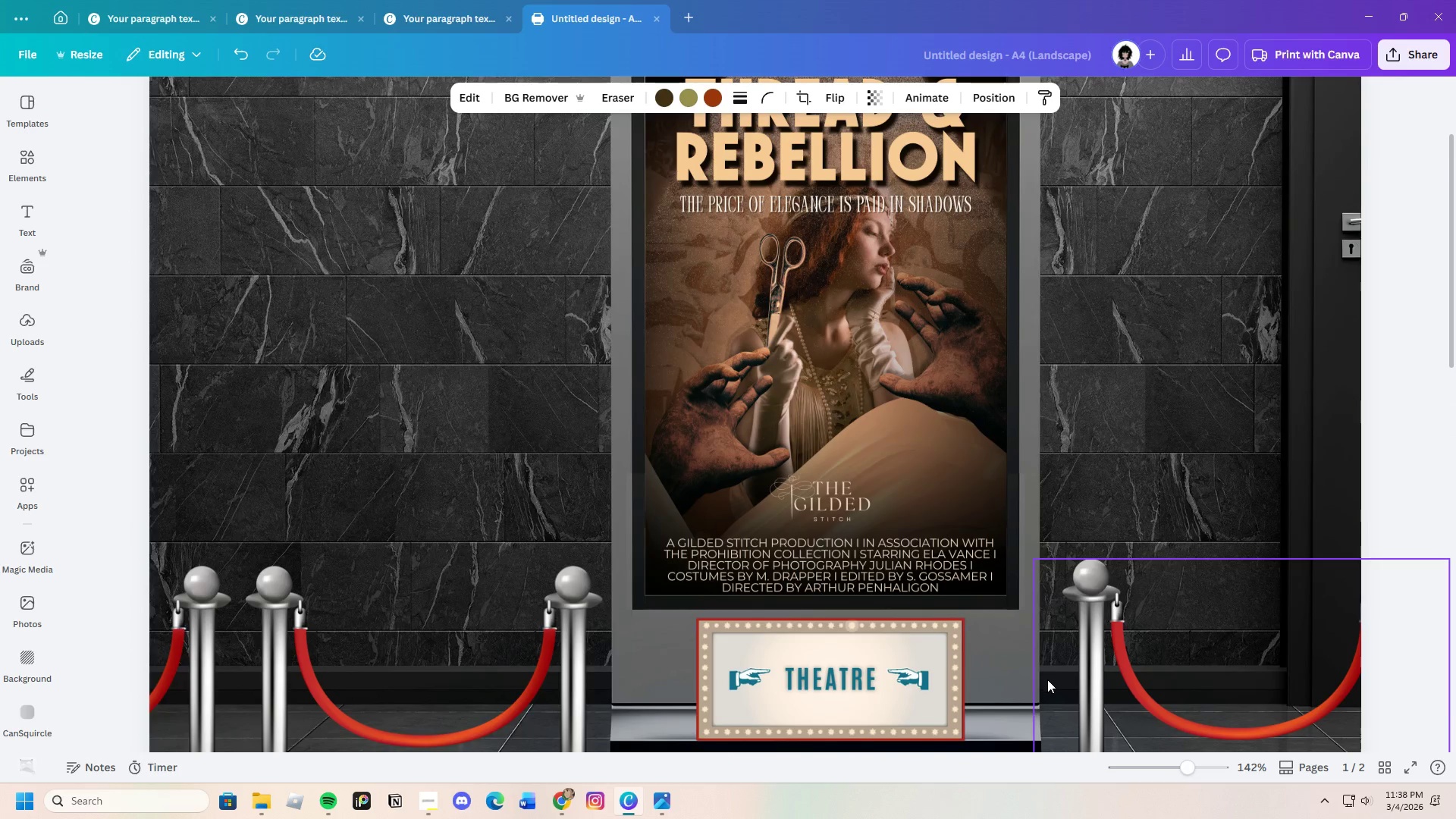 
scroll: coordinate [1047, 682], scroll_direction: down, amount: 10.0
 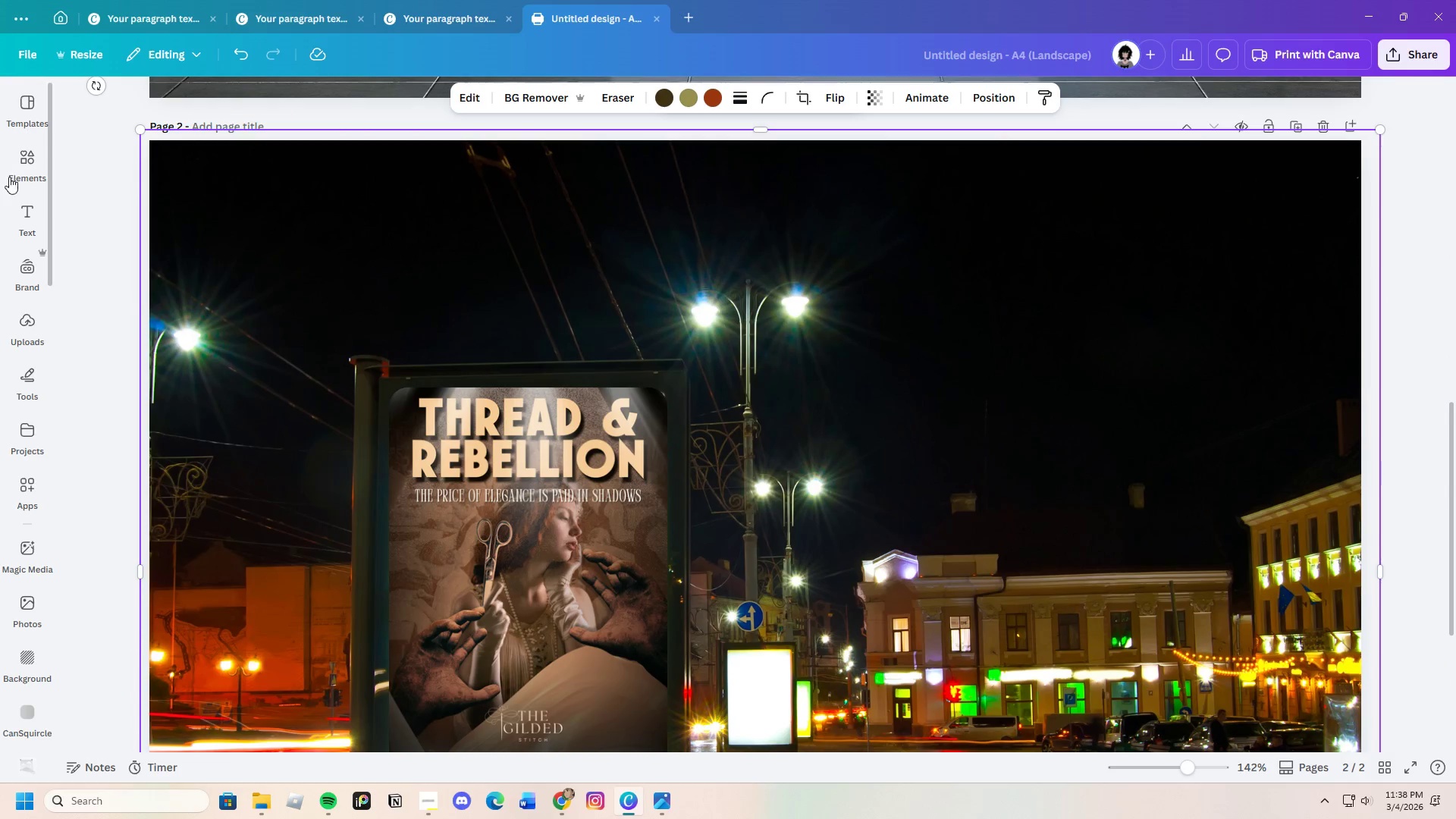 
left_click([18, 171])
 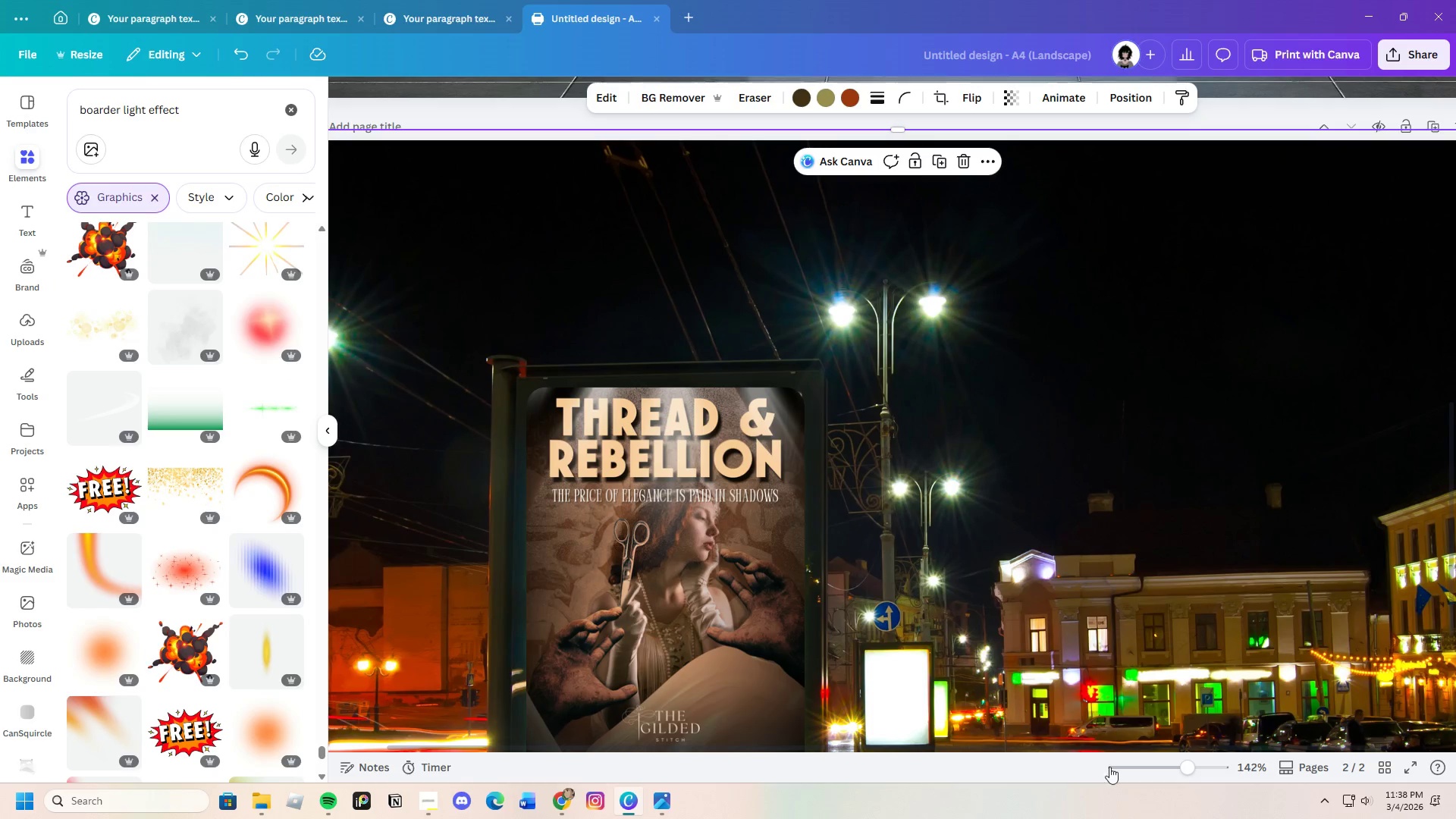 
left_click_drag(start_coordinate=[1191, 773], to_coordinate=[1173, 785])
 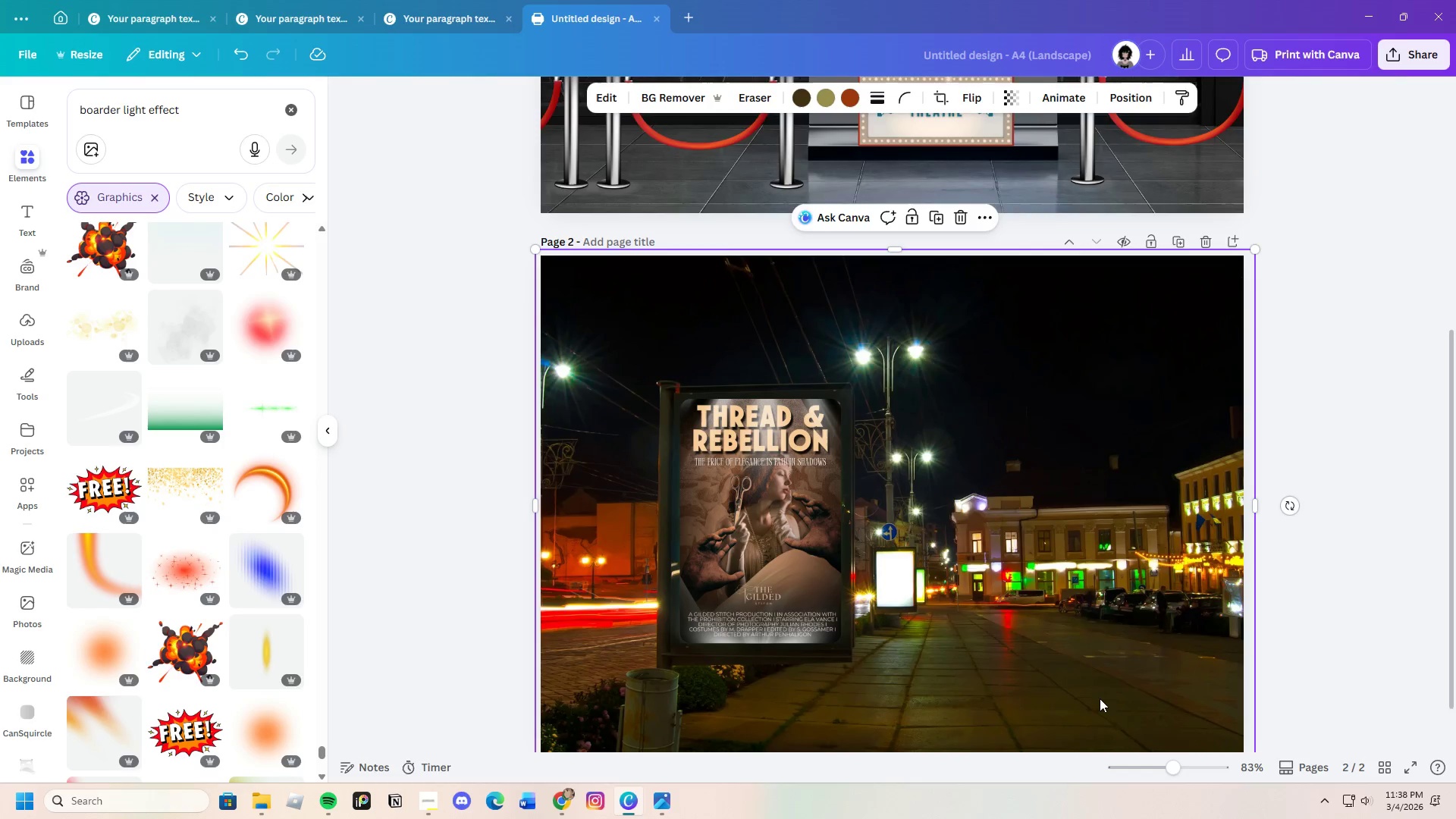 
left_click([1333, 627])
 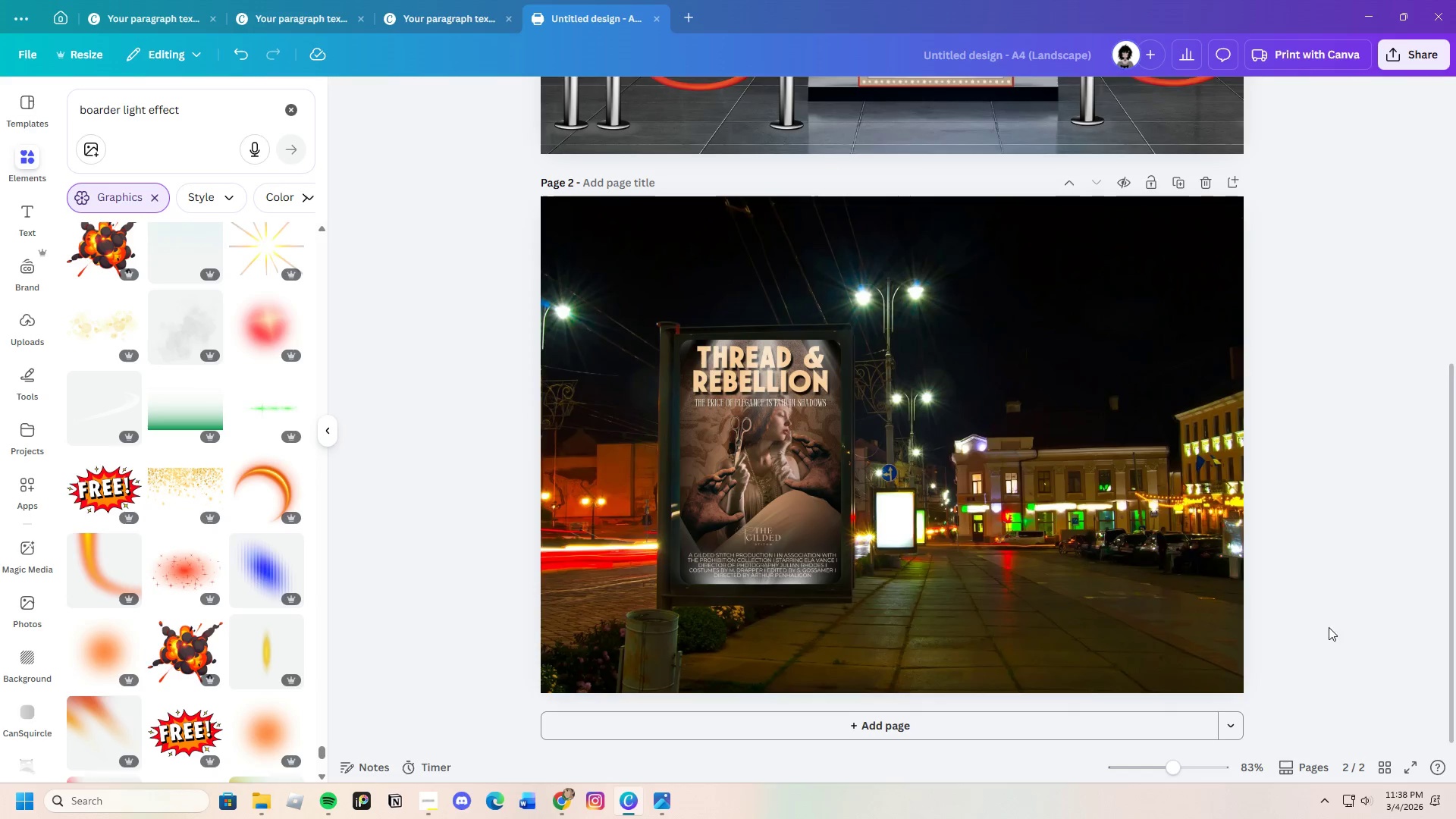 
scroll: coordinate [1098, 698], scroll_direction: down, amount: 3.0
 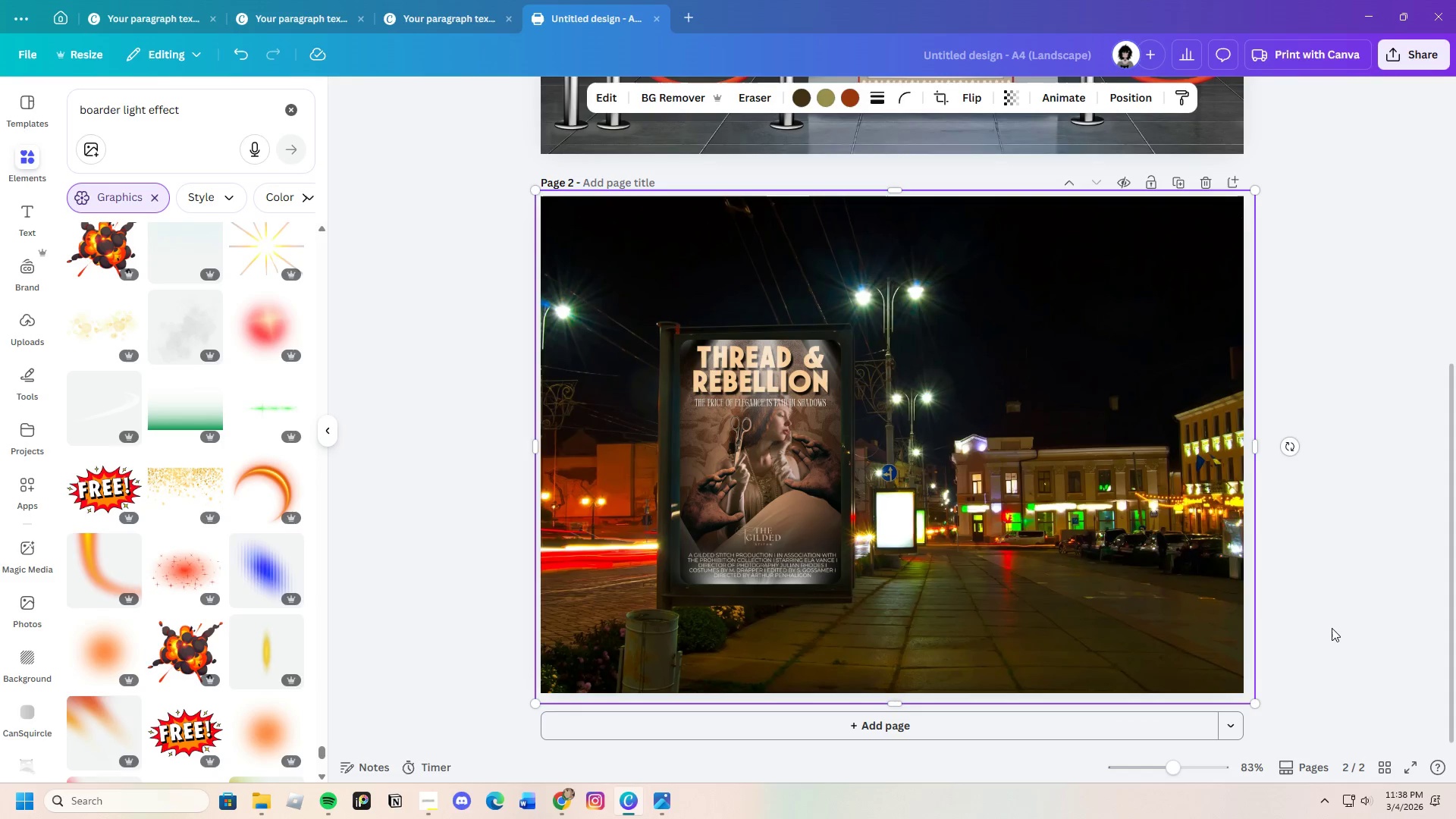 
scroll: coordinate [1316, 639], scroll_direction: up, amount: 9.0
 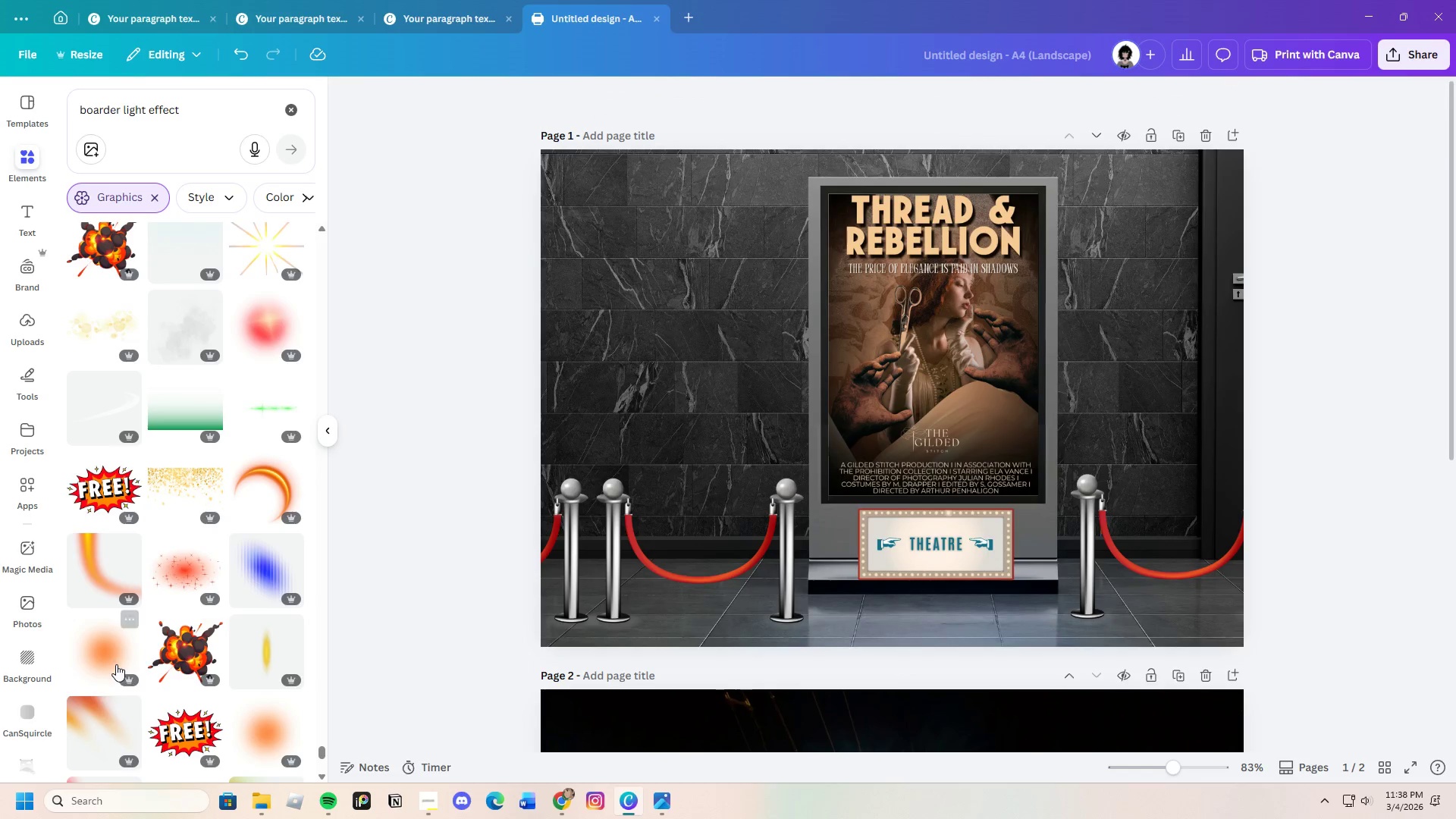 
scroll: coordinate [131, 664], scroll_direction: down, amount: 4.0
 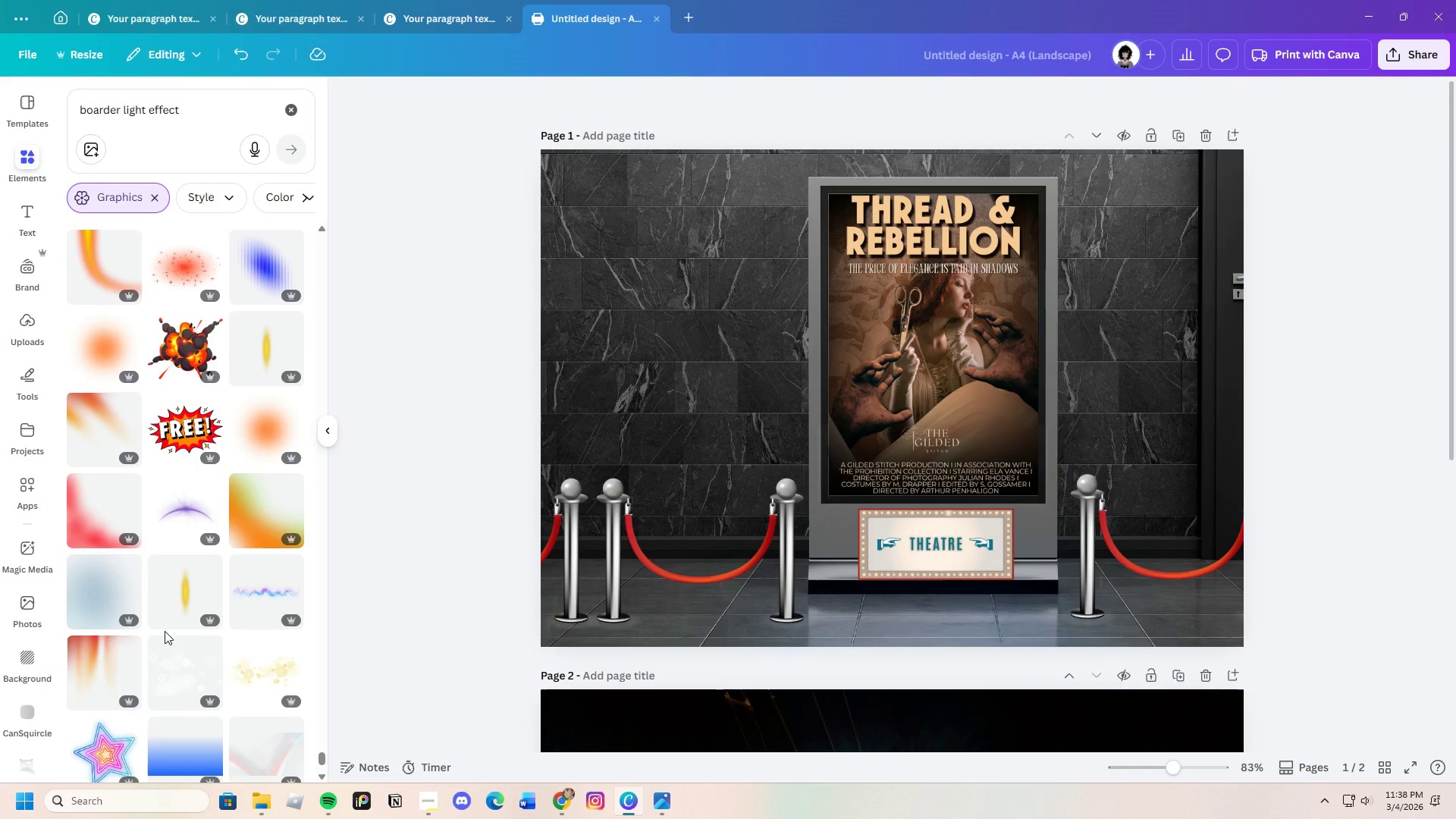 
wait(10.21)
 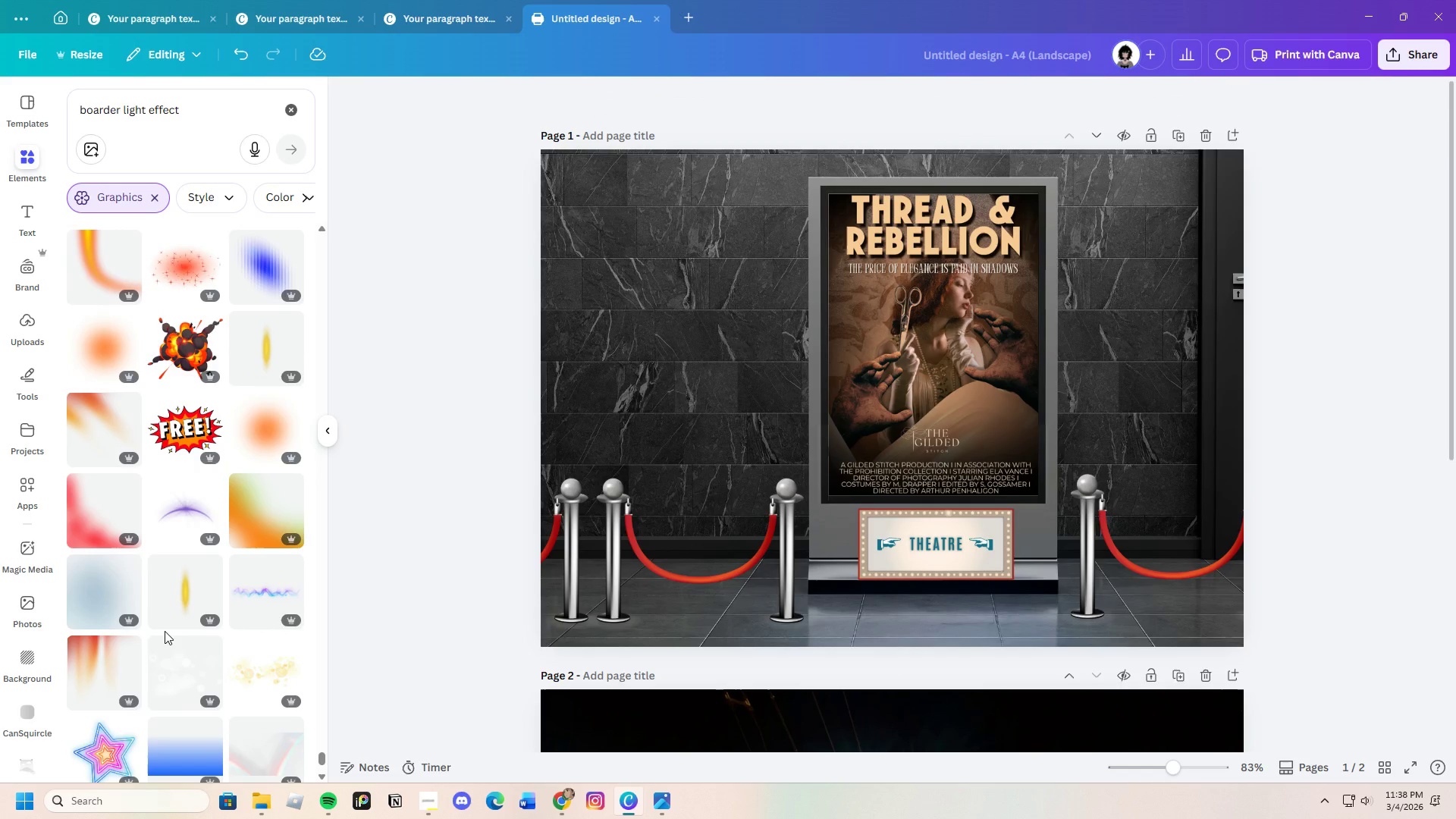 
scroll: coordinate [206, 673], scroll_direction: down, amount: 6.0
 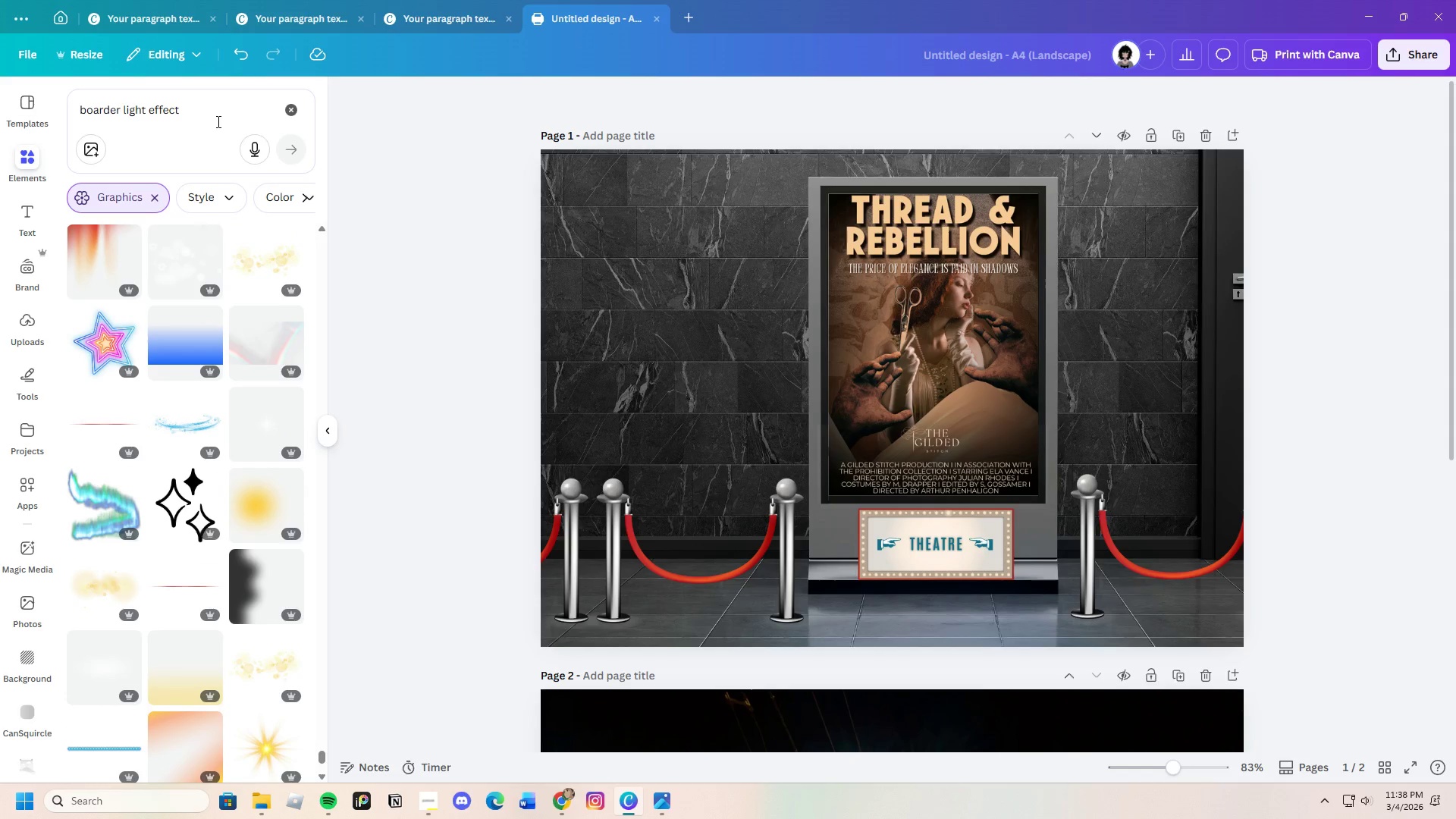 
left_click_drag(start_coordinate=[201, 117], to_coordinate=[32, 151])
 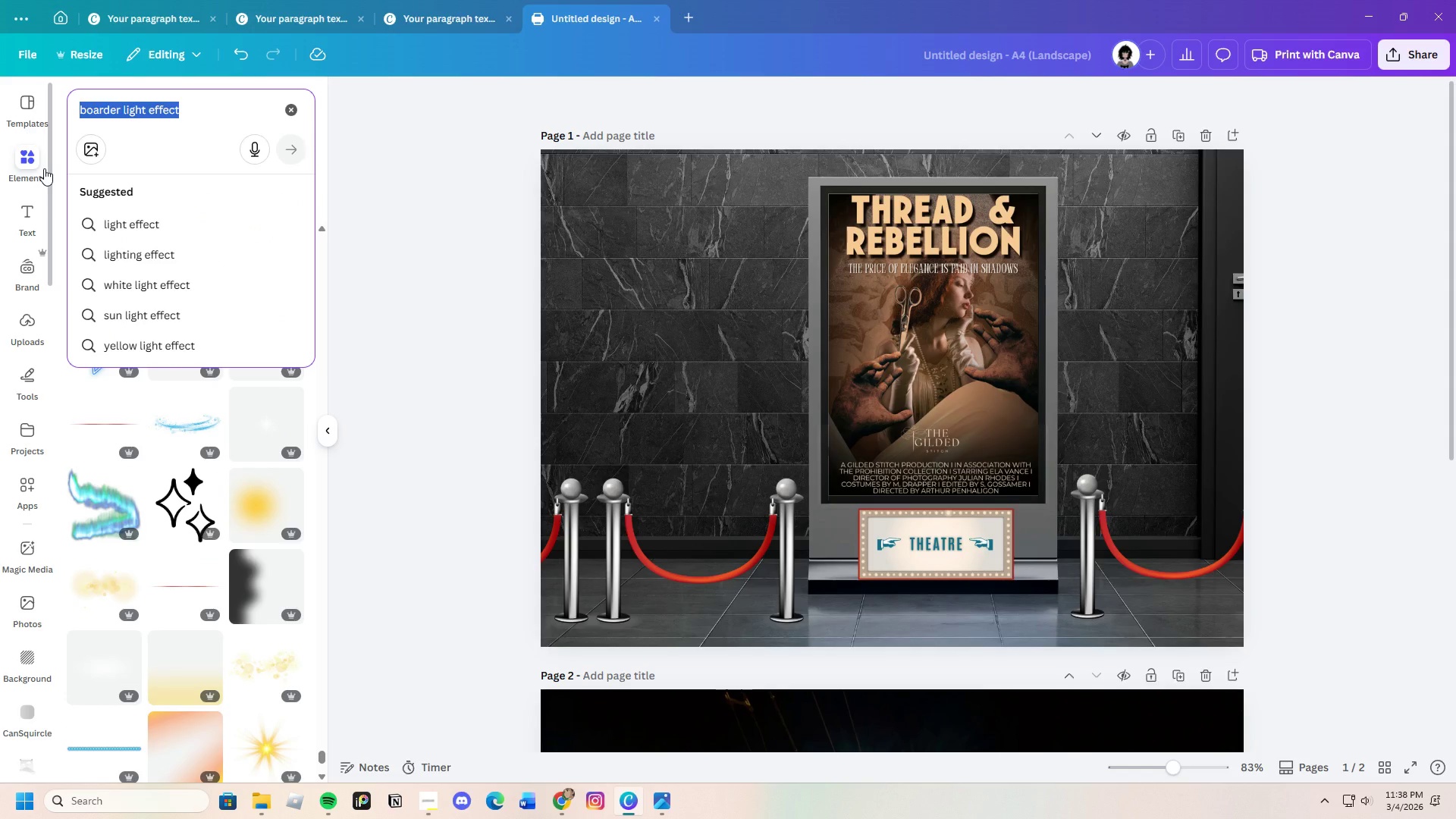 
key(Backspace)
type(theate)
key(Backspace)
type(re signage)
 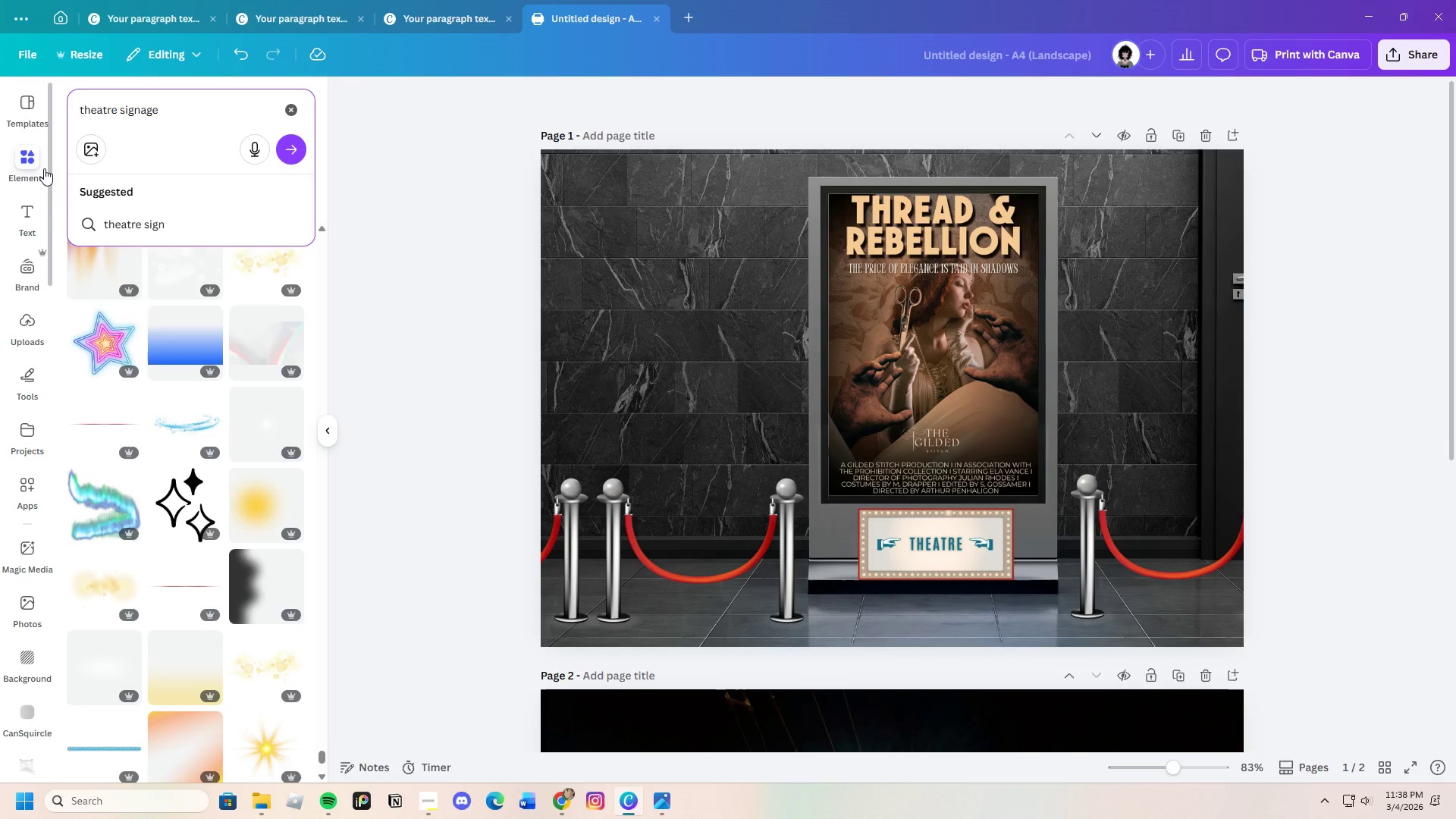 
key(Enter)
 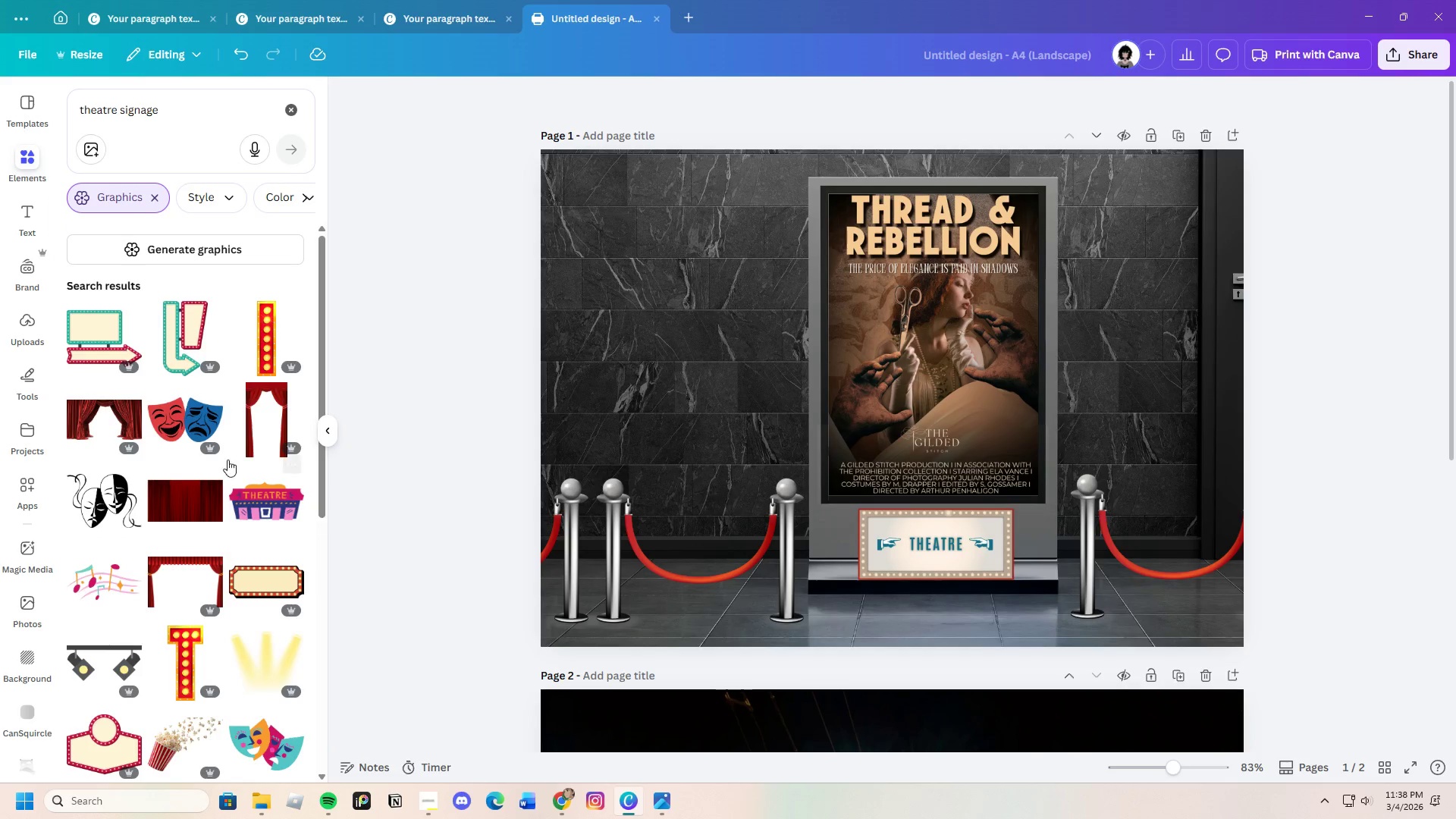 
scroll: coordinate [251, 644], scroll_direction: down, amount: 33.0
 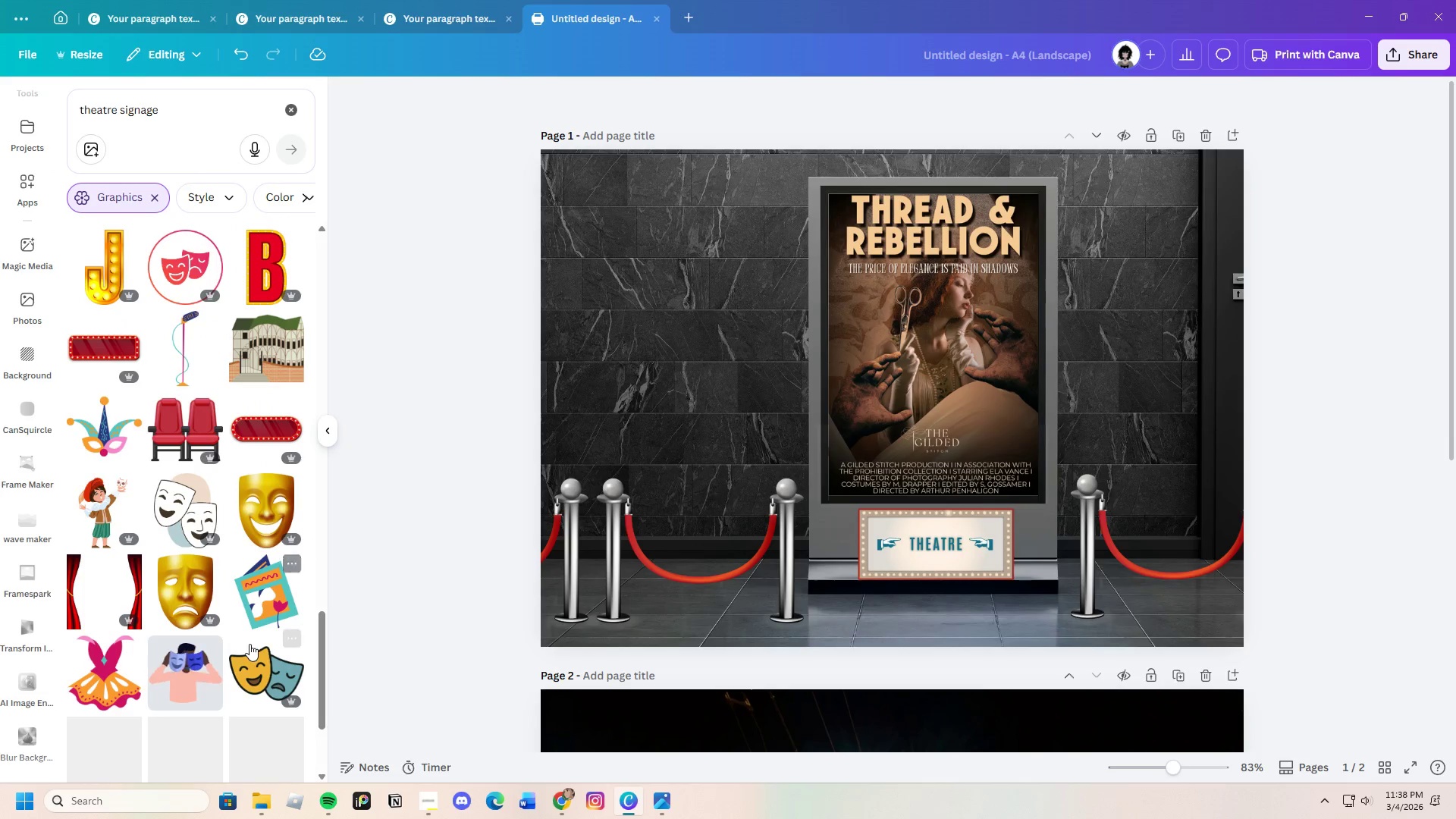 
scroll: coordinate [262, 633], scroll_direction: down, amount: 20.0
 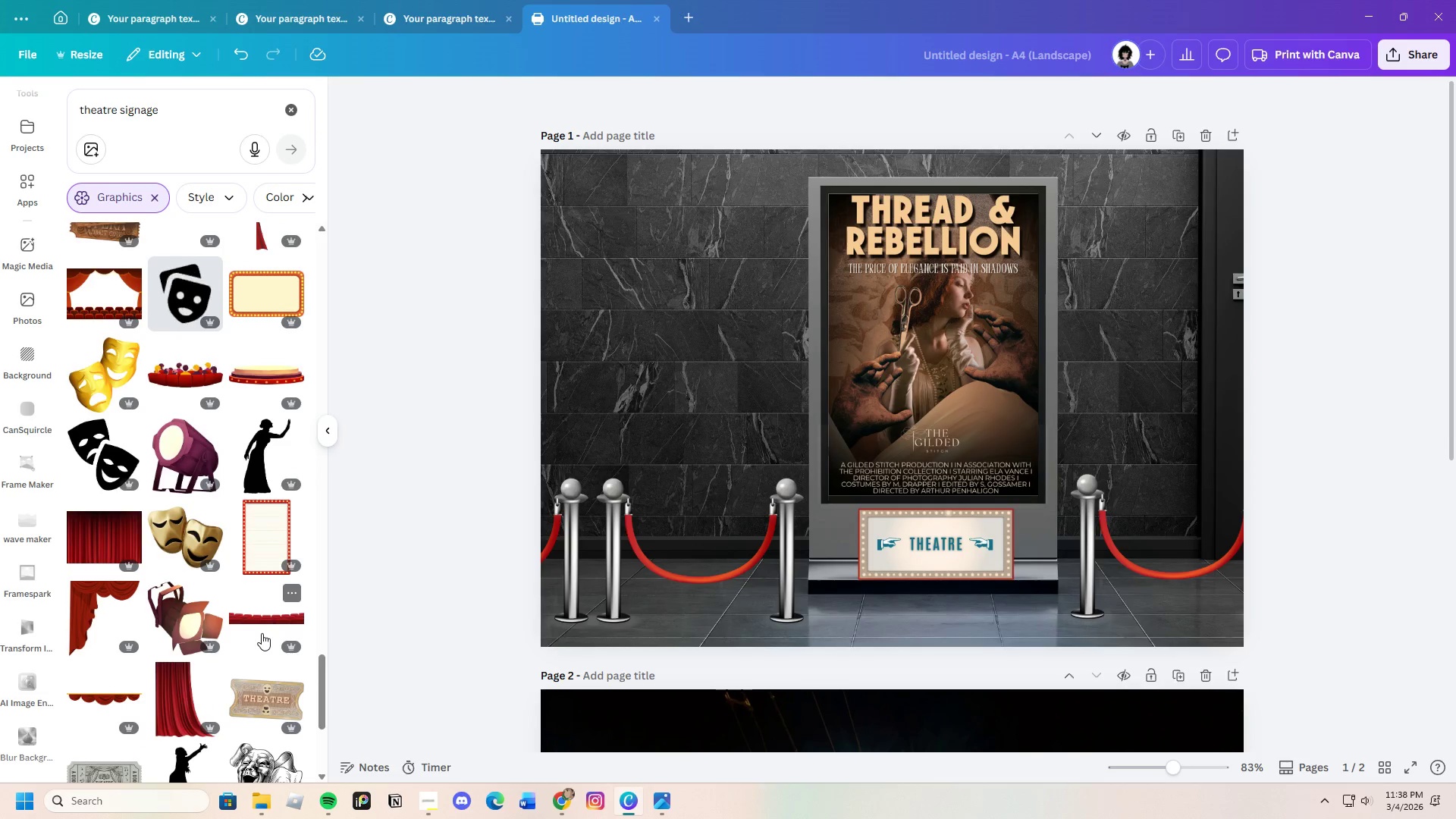 
scroll: coordinate [259, 635], scroll_direction: down, amount: 17.0
 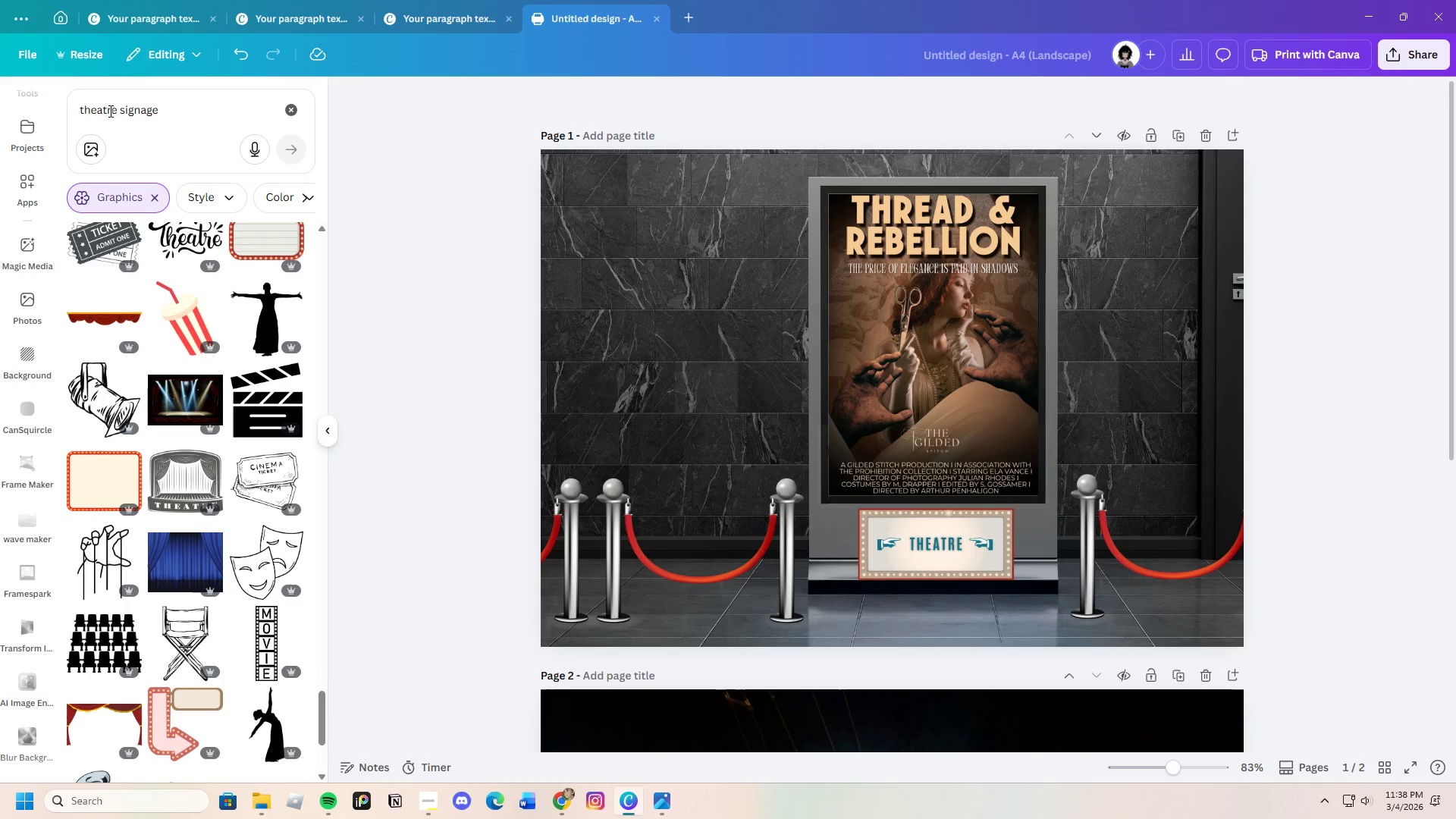 
left_click_drag(start_coordinate=[117, 108], to_coordinate=[65, 118])
 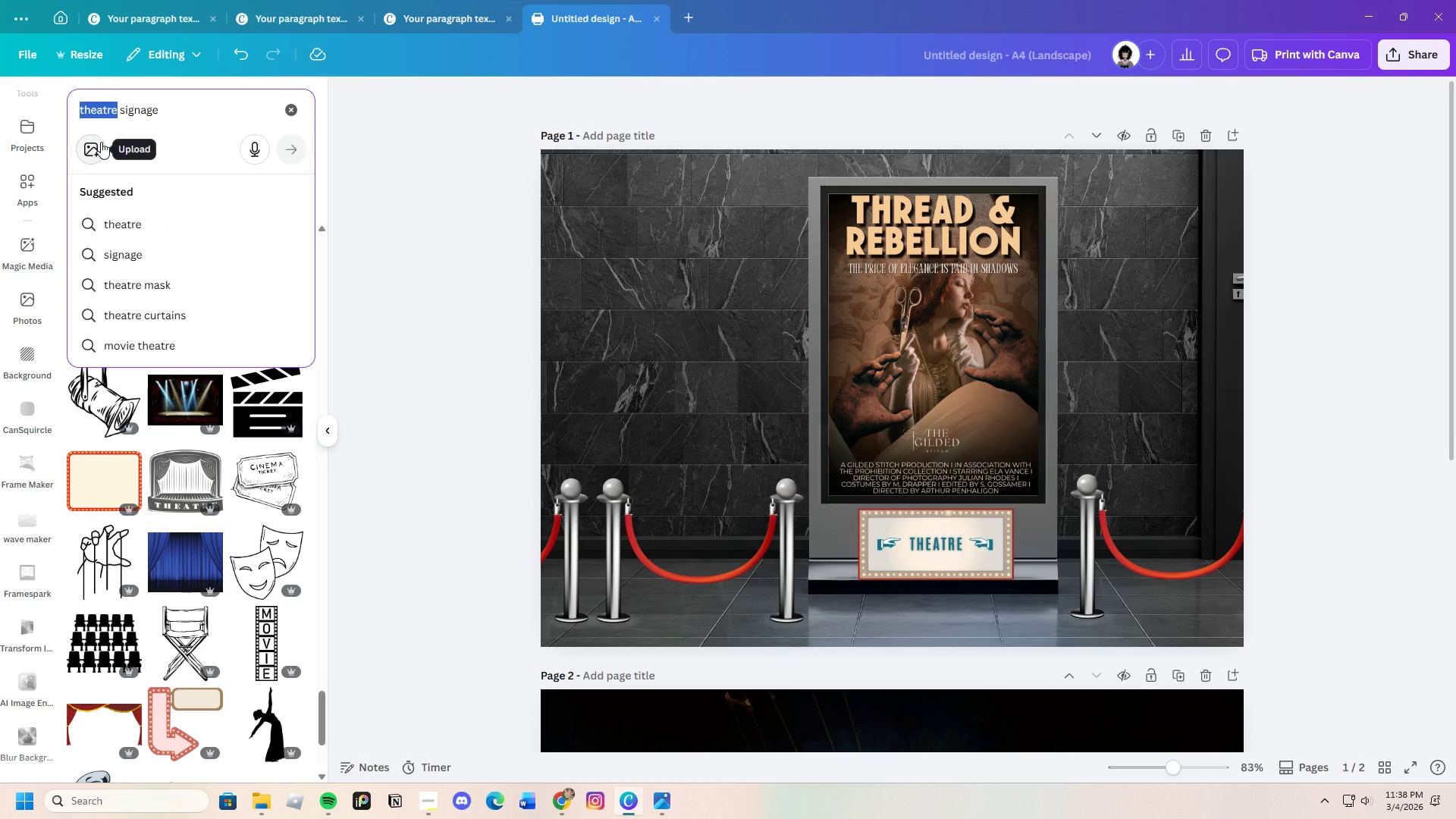 
key(Backspace)
type(cinema)
 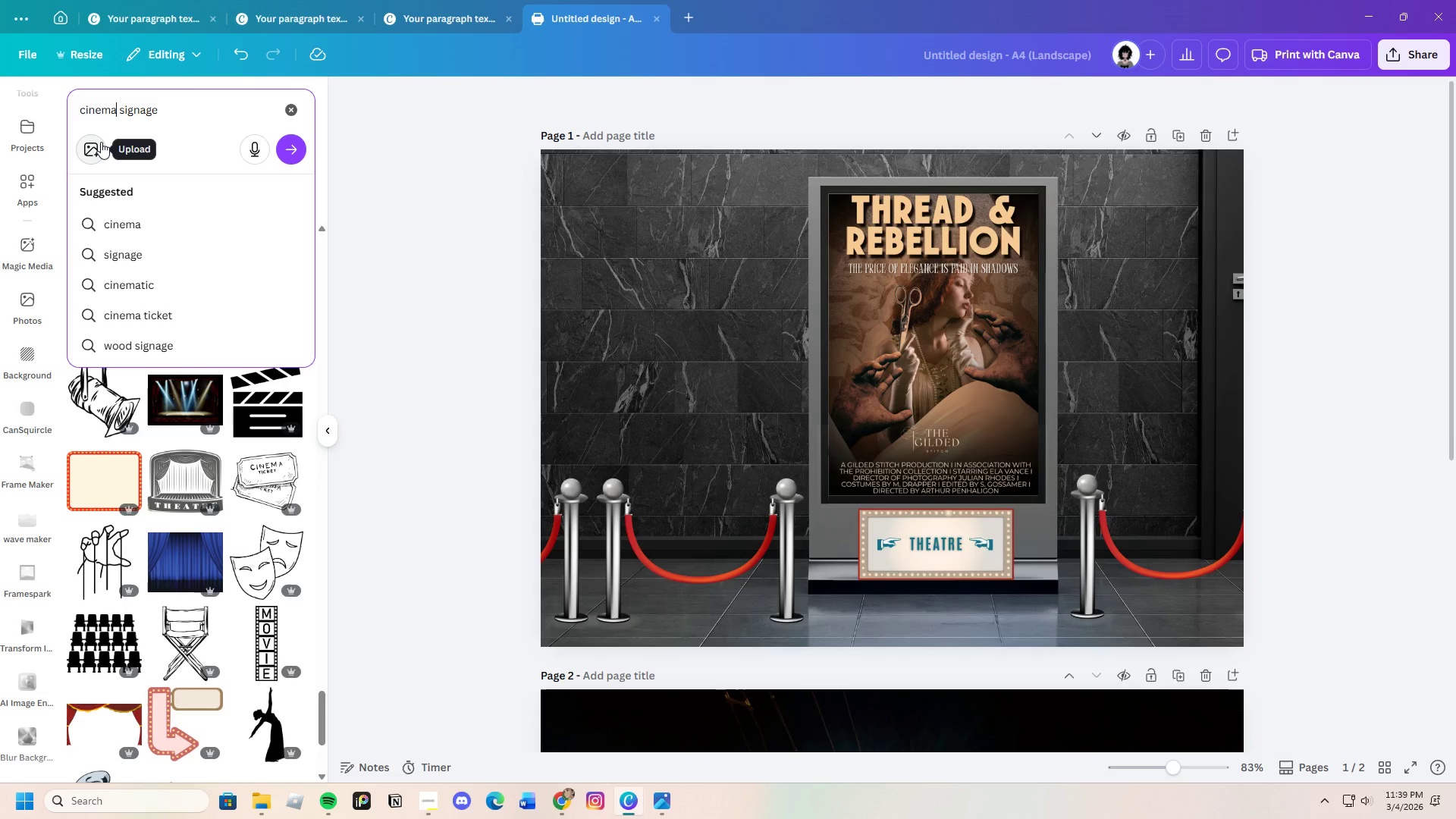 
key(Enter)
 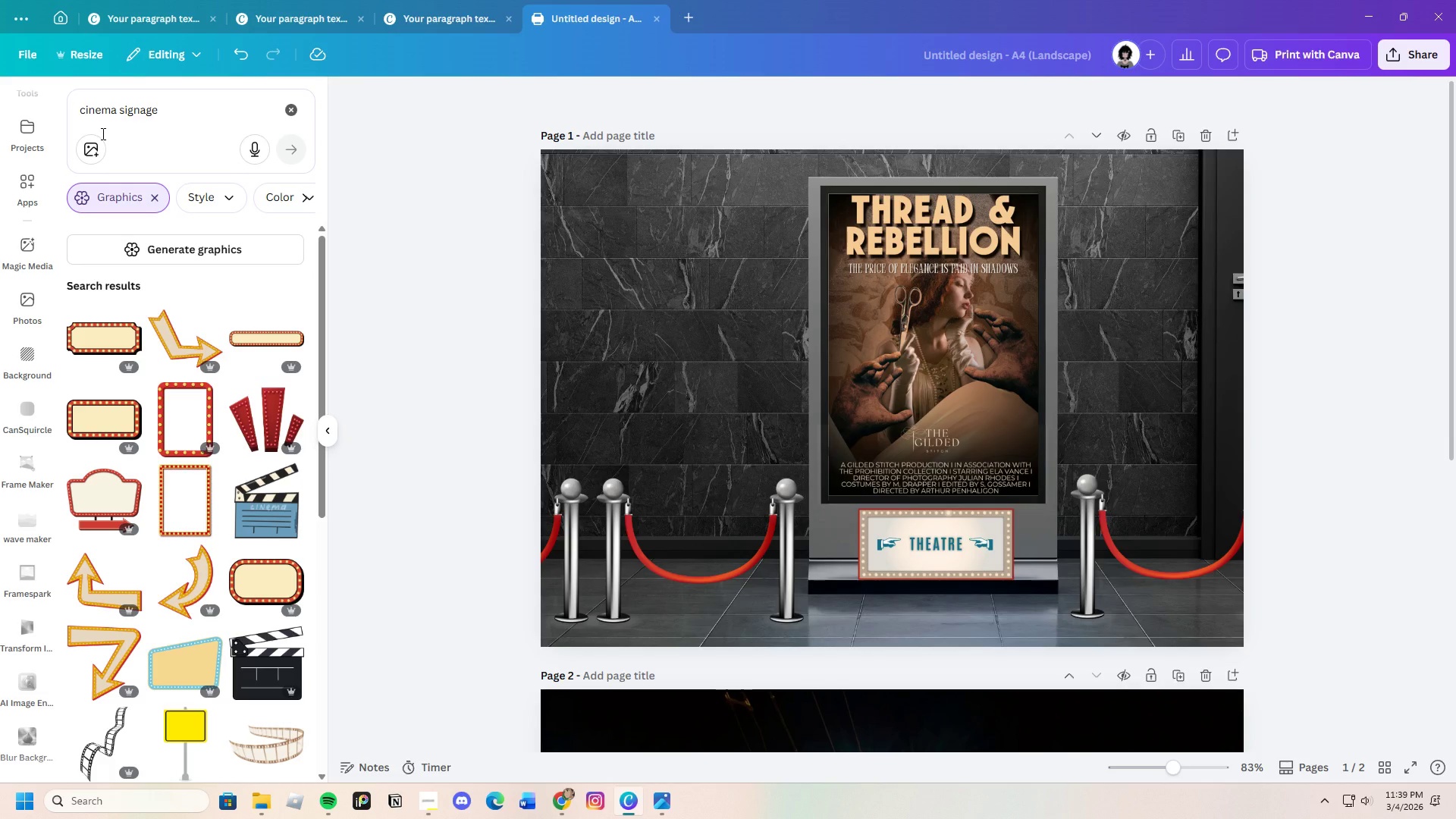 
scroll: coordinate [249, 582], scroll_direction: down, amount: 24.0
 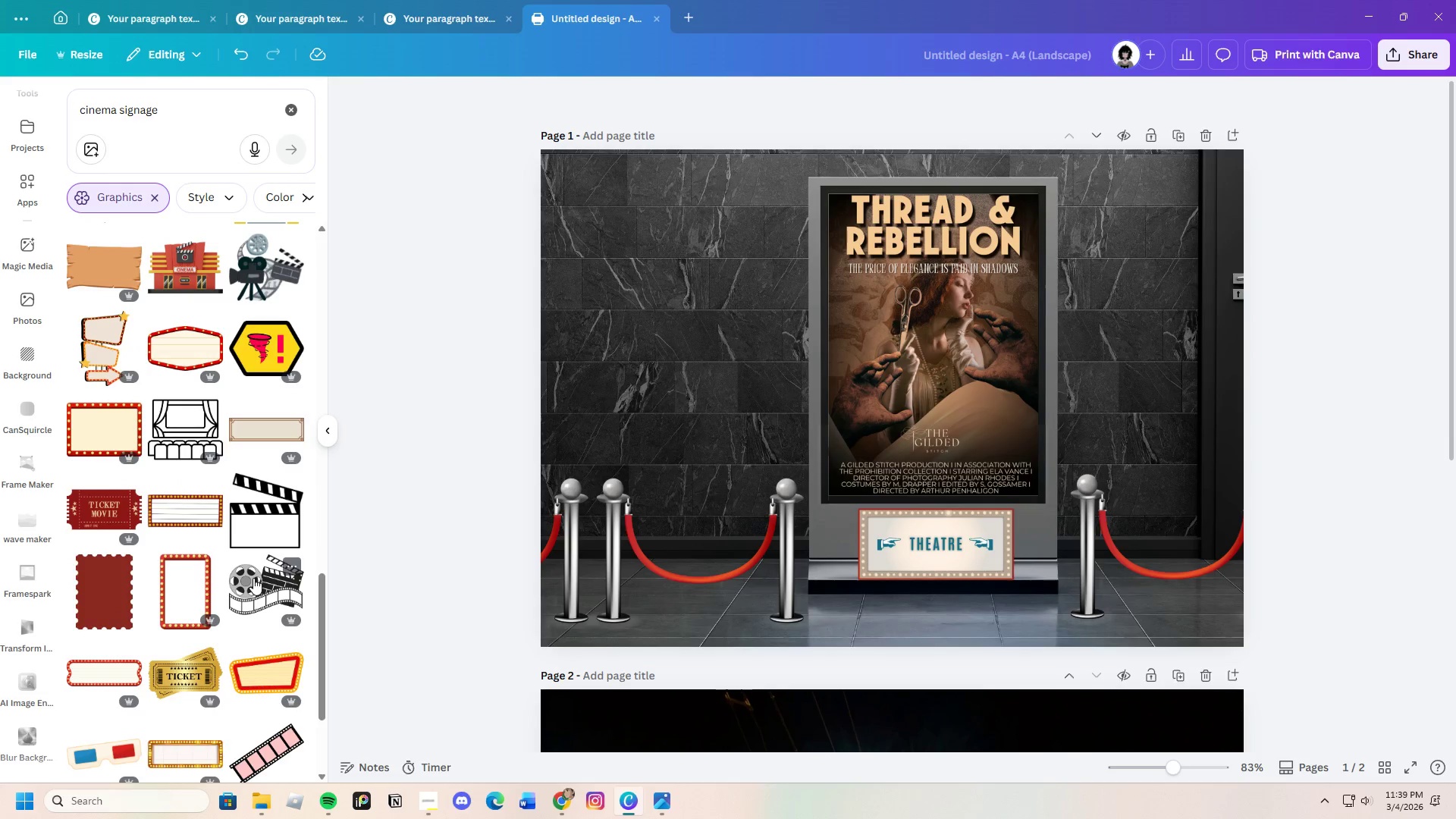 
scroll: coordinate [253, 579], scroll_direction: down, amount: 13.0
 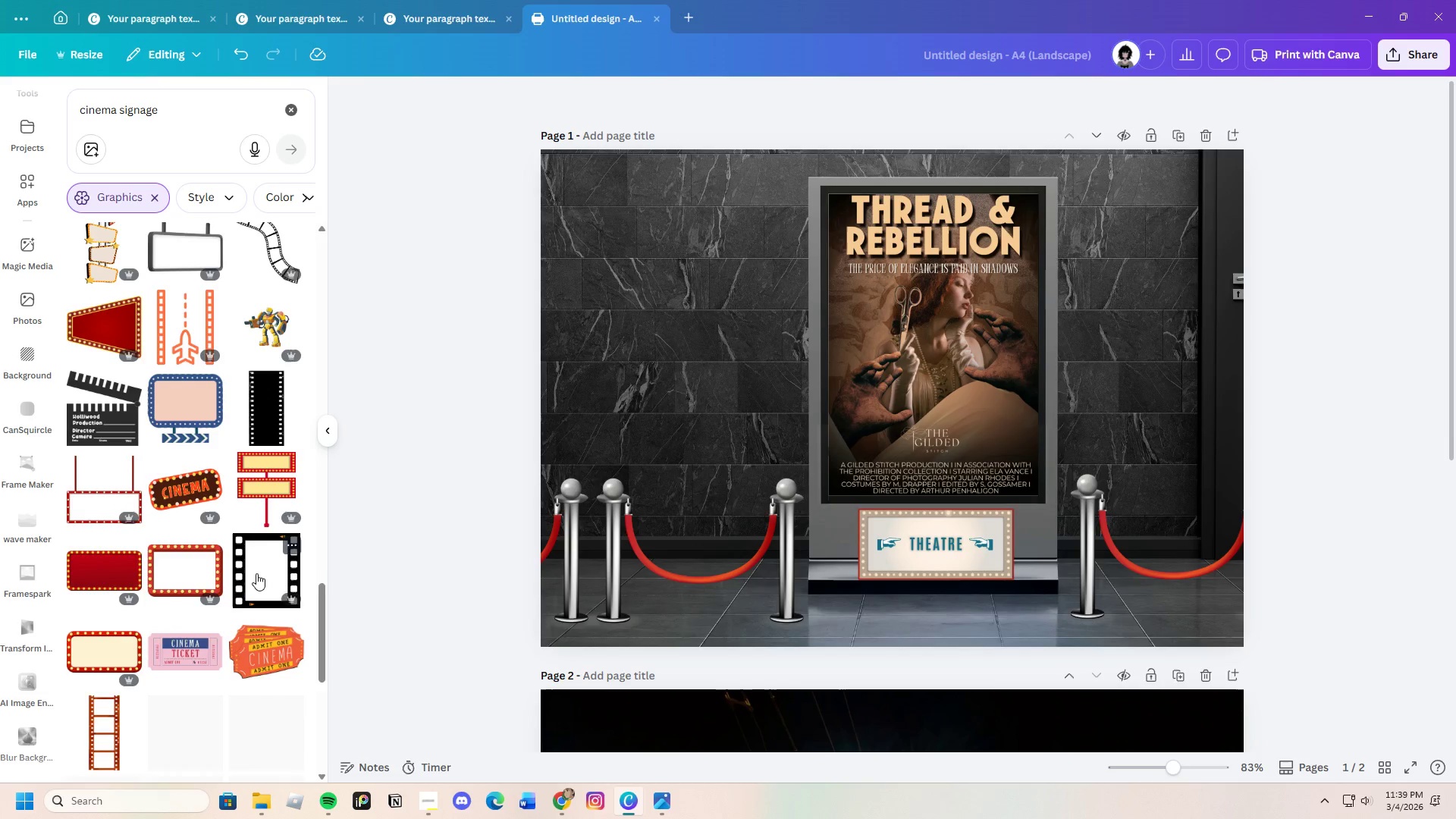 
scroll: coordinate [257, 573], scroll_direction: up, amount: 2.0
 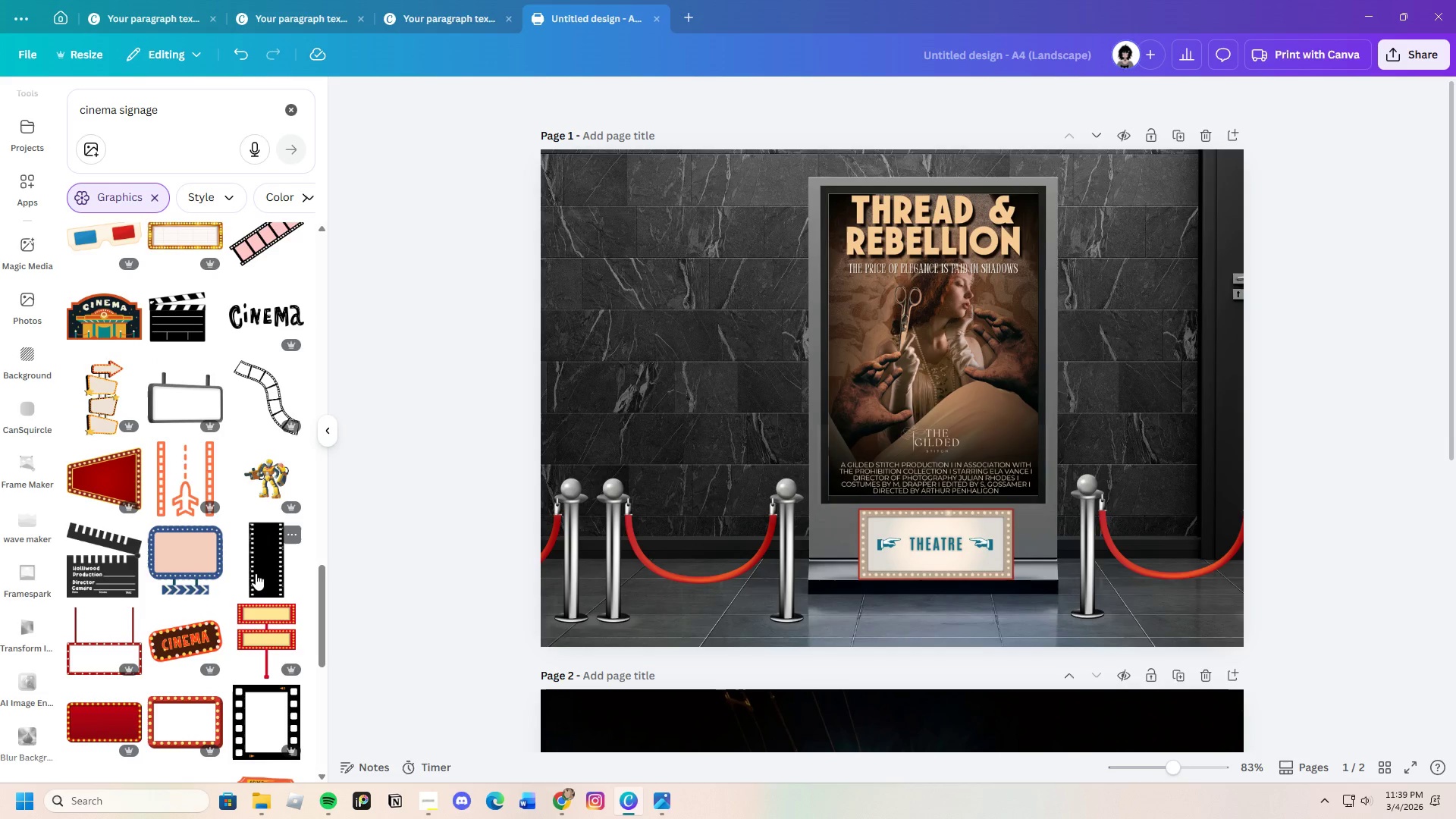 
scroll: coordinate [184, 592], scroll_direction: down, amount: 19.0
 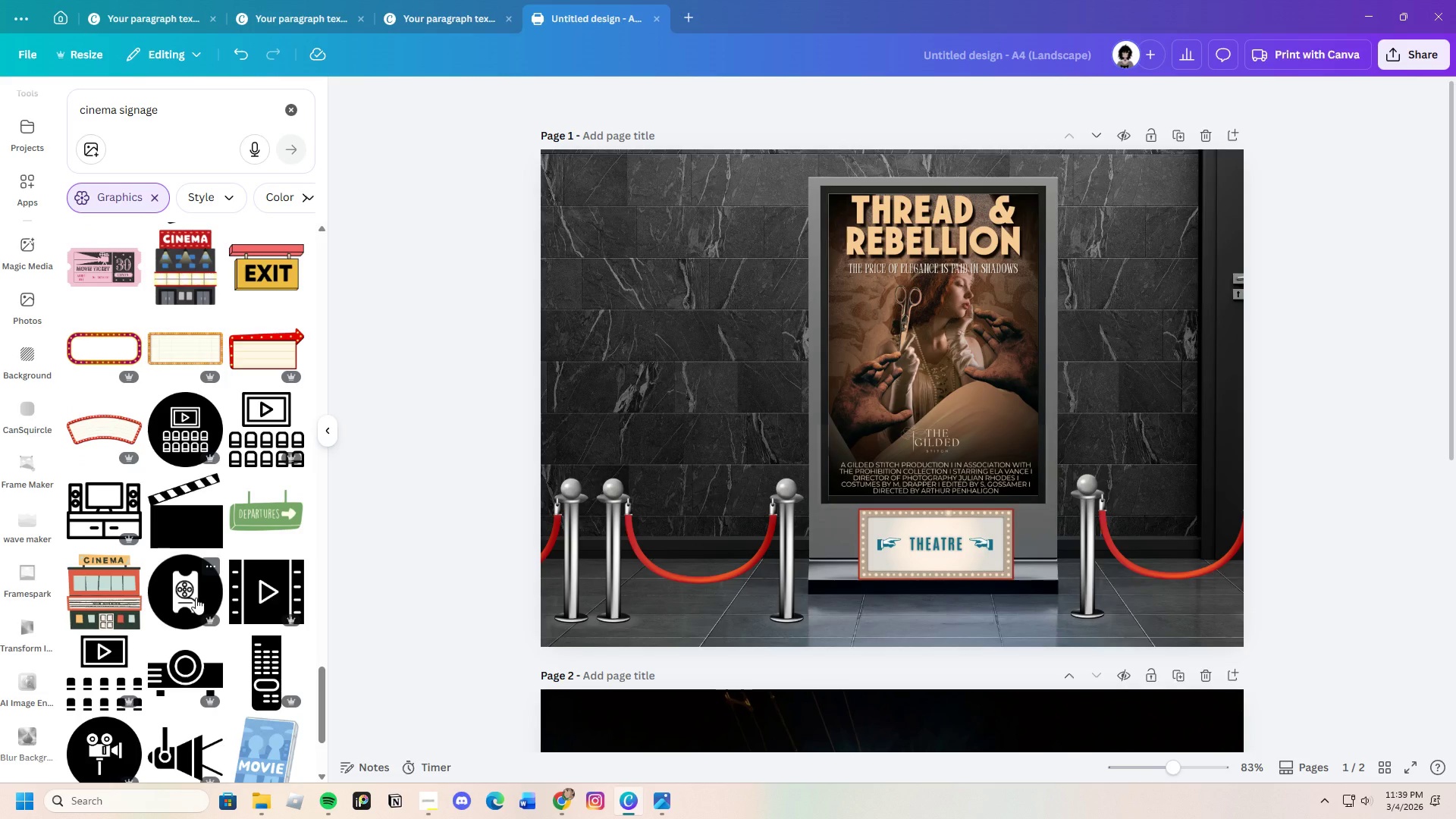 
scroll: coordinate [205, 605], scroll_direction: down, amount: 20.0
 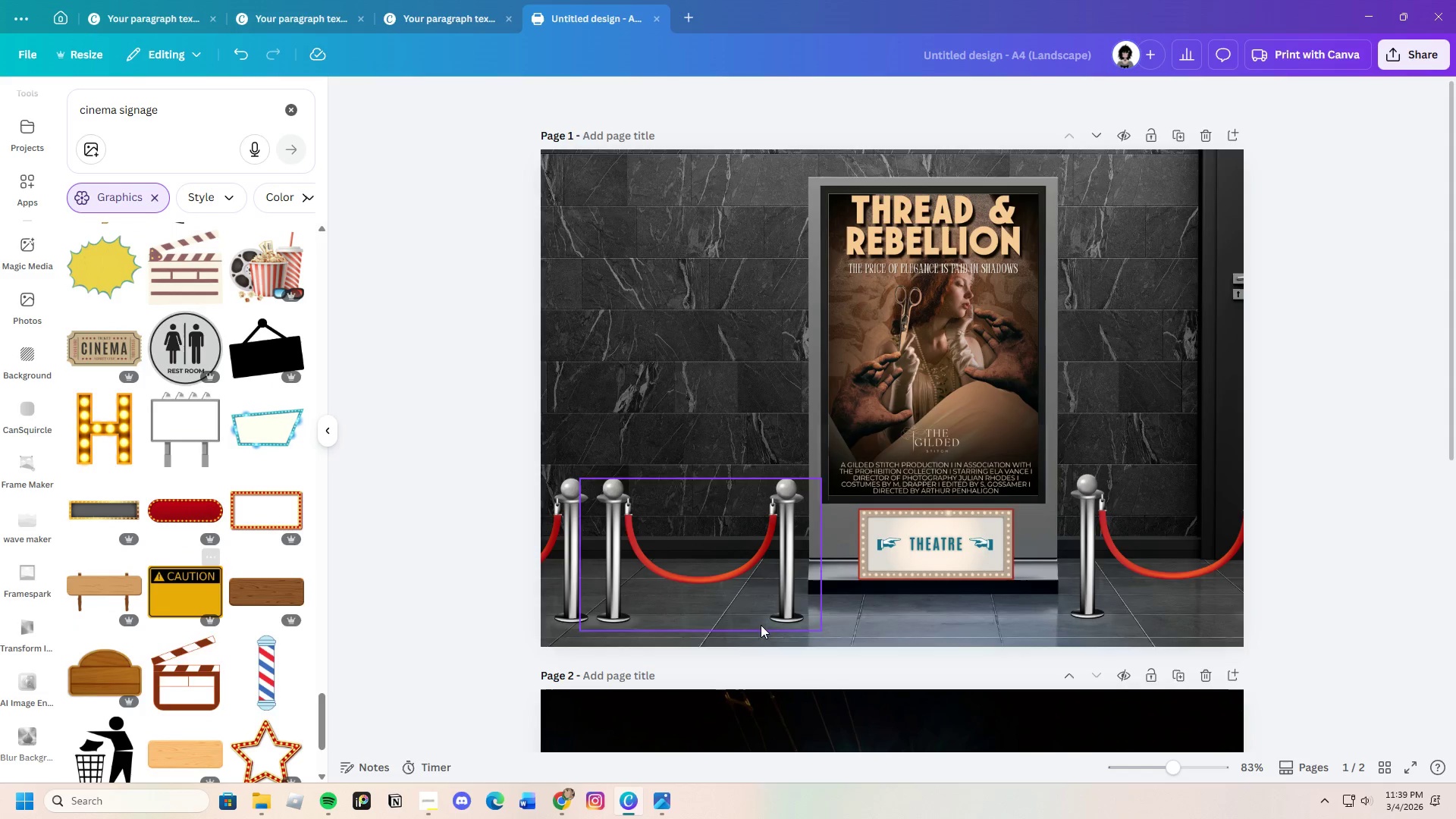 
left_click([913, 543])
 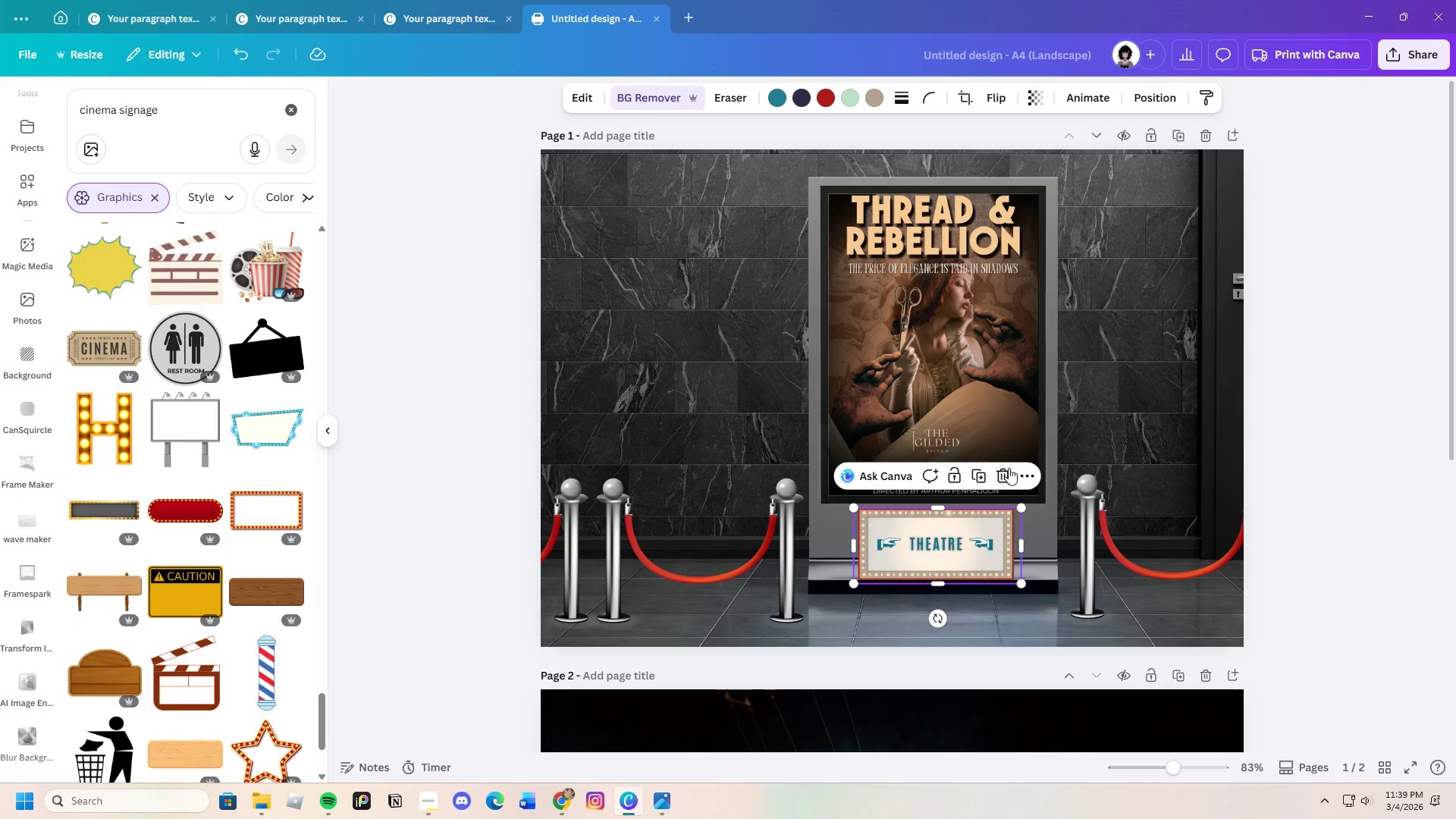 
left_click([1009, 468])
 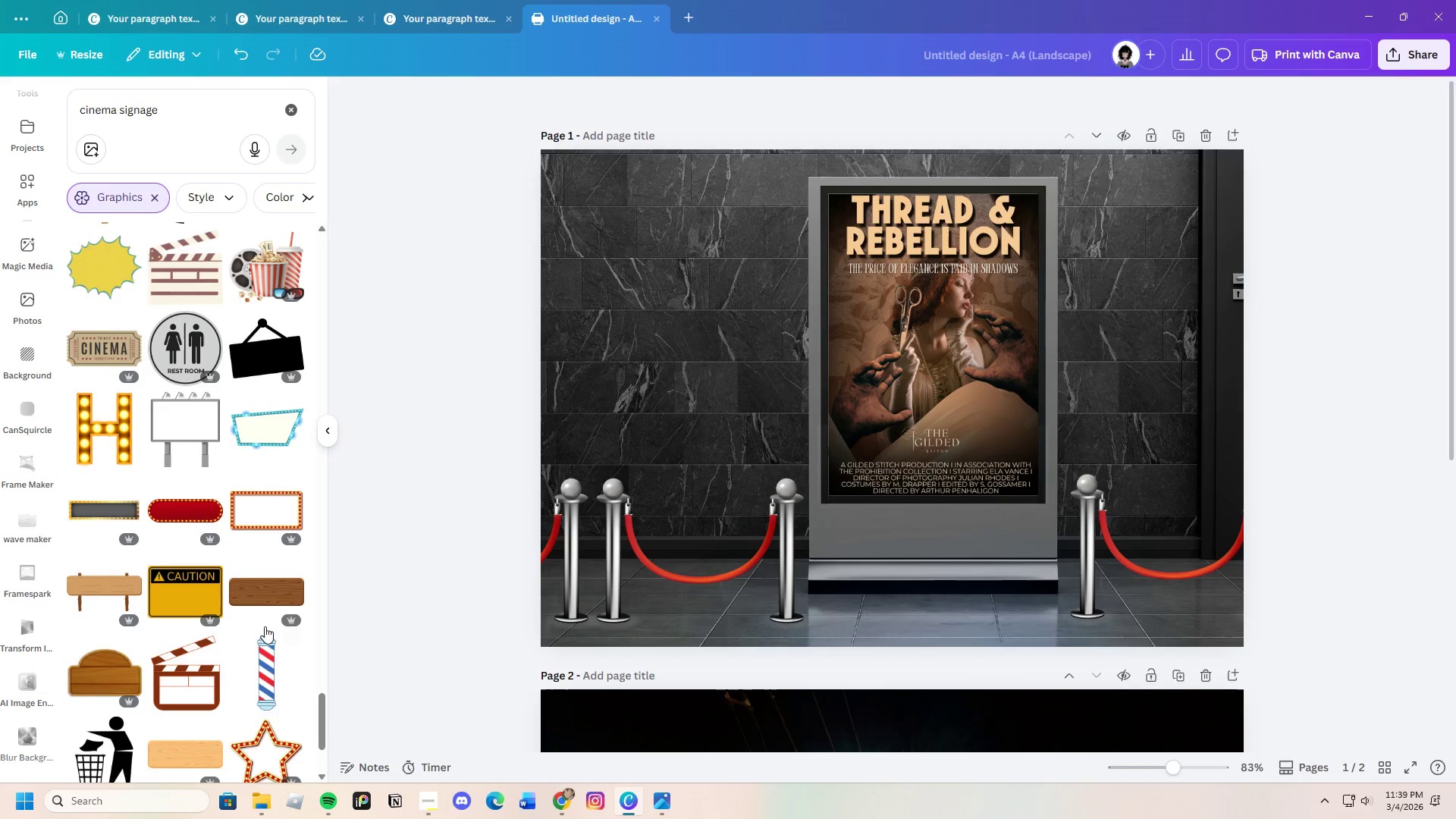 
scroll: coordinate [209, 645], scroll_direction: down, amount: 19.0
 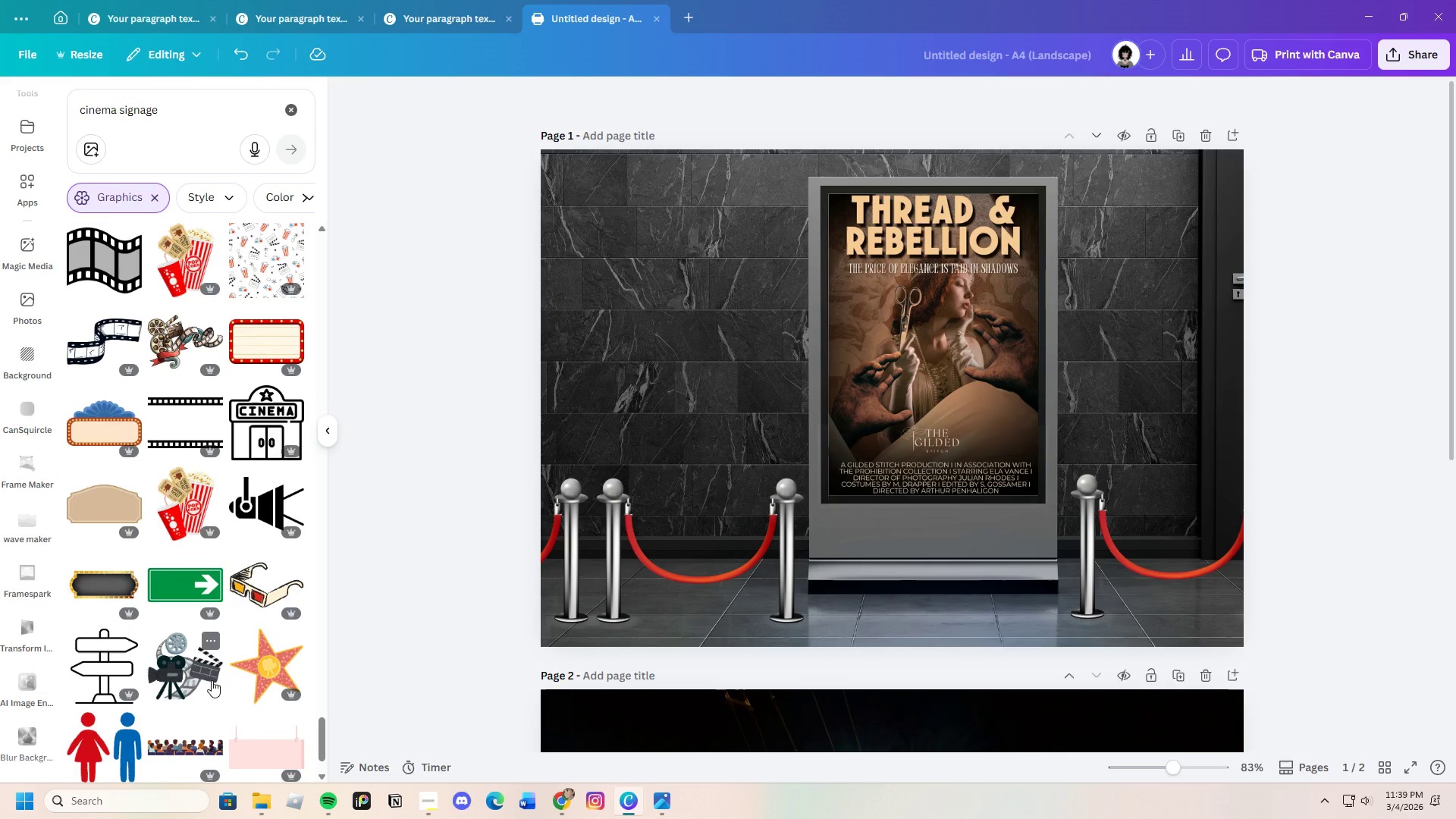 
scroll: coordinate [222, 686], scroll_direction: down, amount: 14.0
 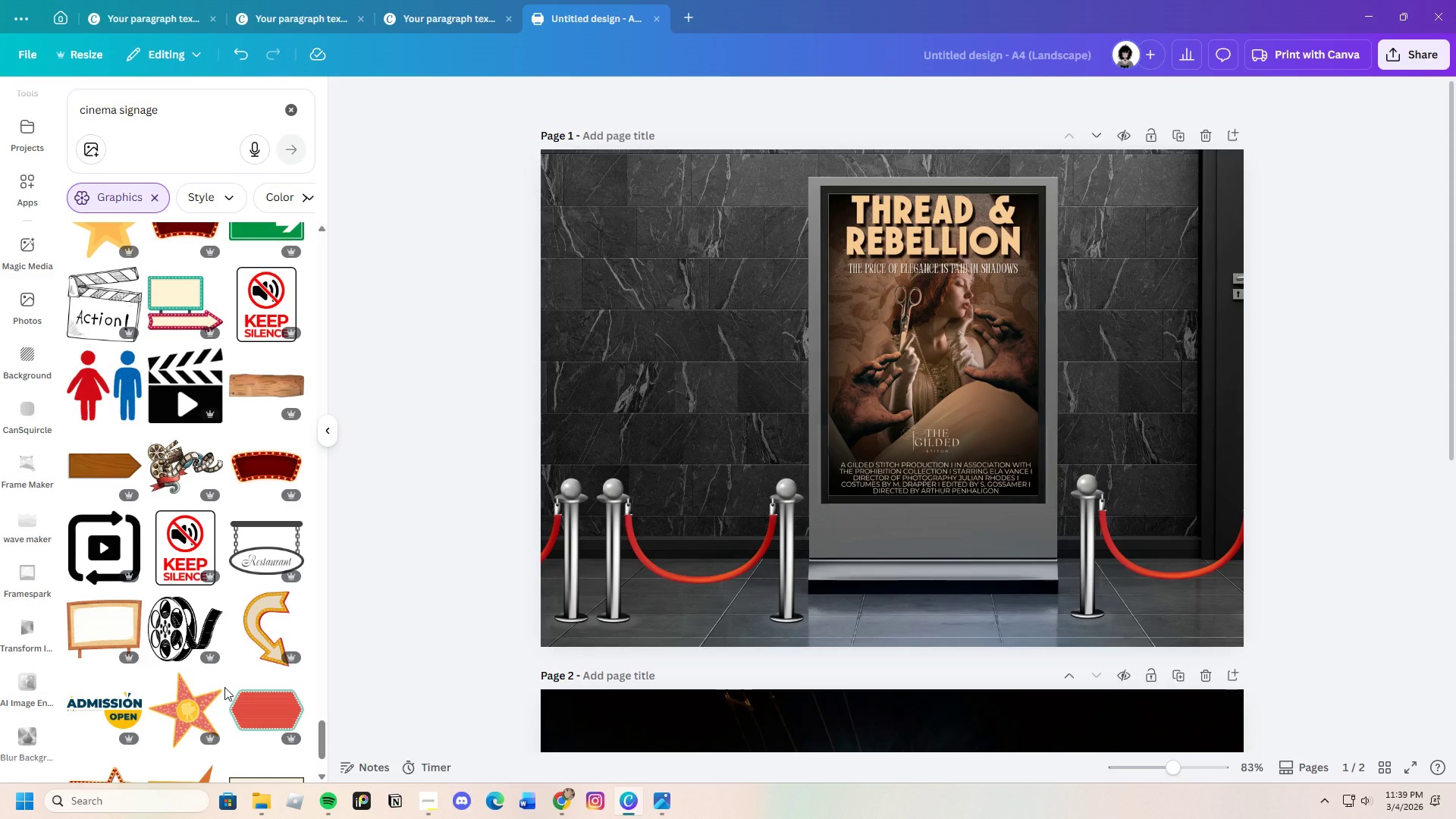 
scroll: coordinate [224, 687], scroll_direction: down, amount: 6.0
 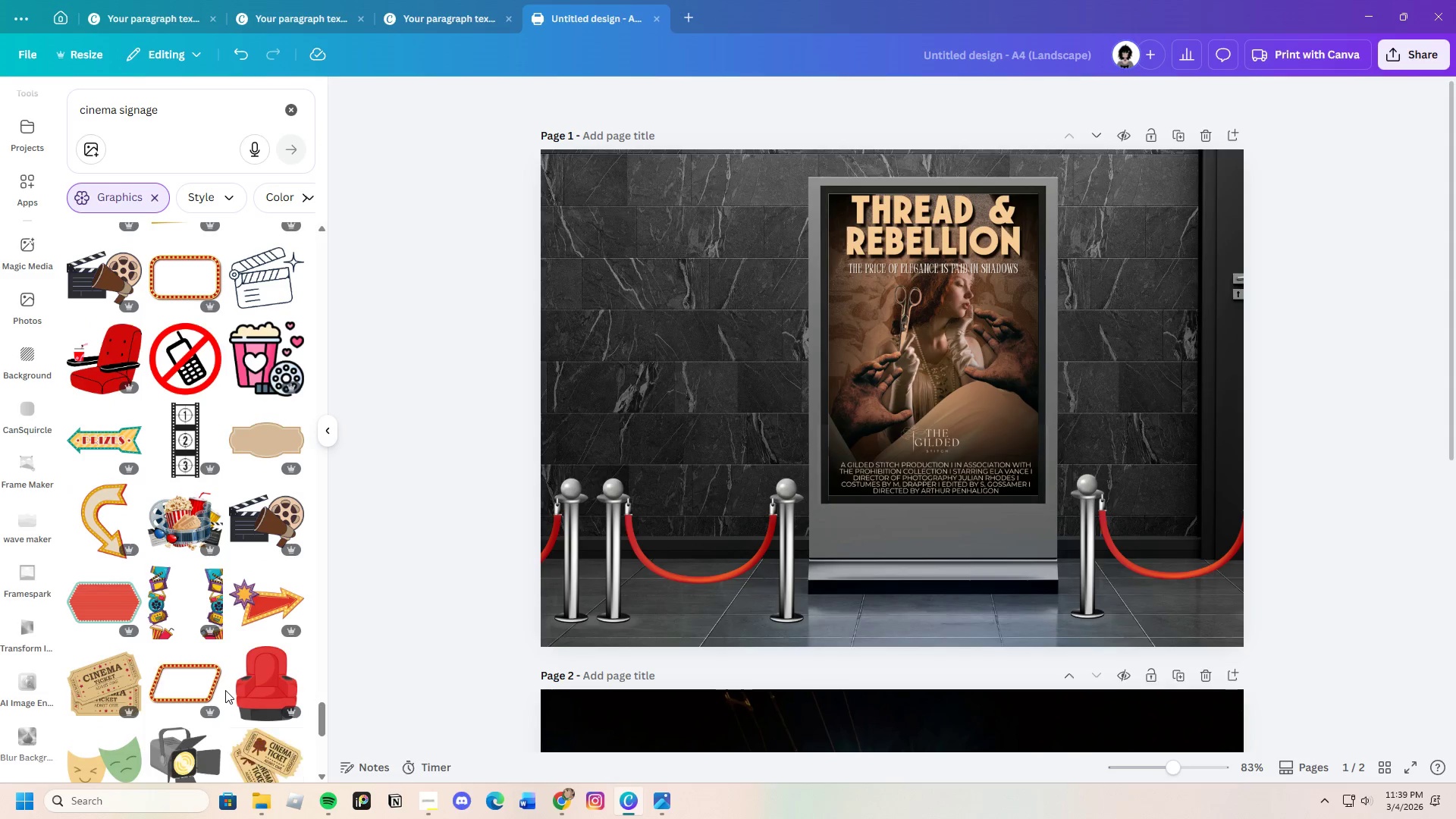 
scroll: coordinate [225, 688], scroll_direction: none, amount: 0.0
 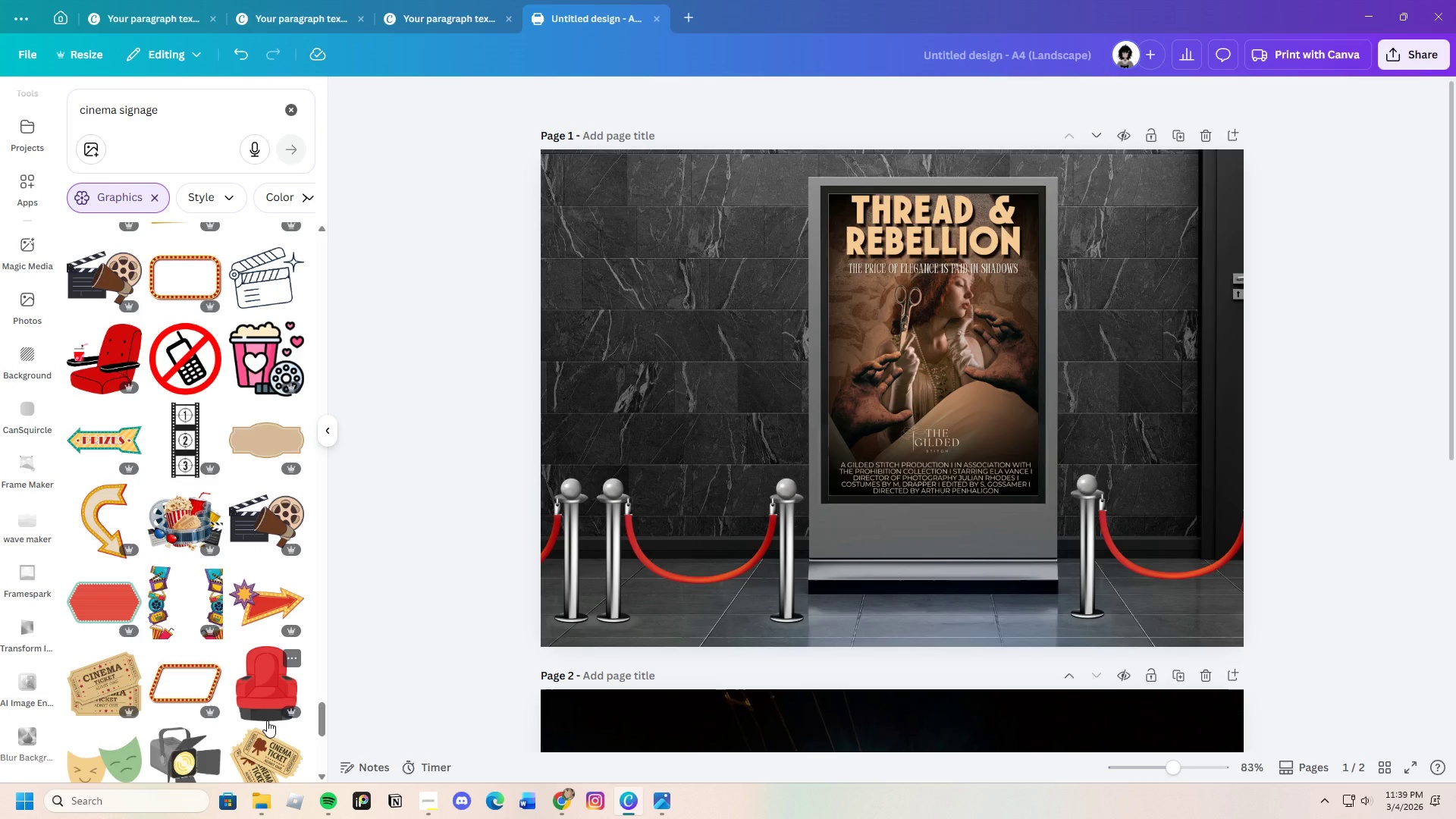 
scroll: coordinate [268, 576], scroll_direction: down, amount: 23.0
 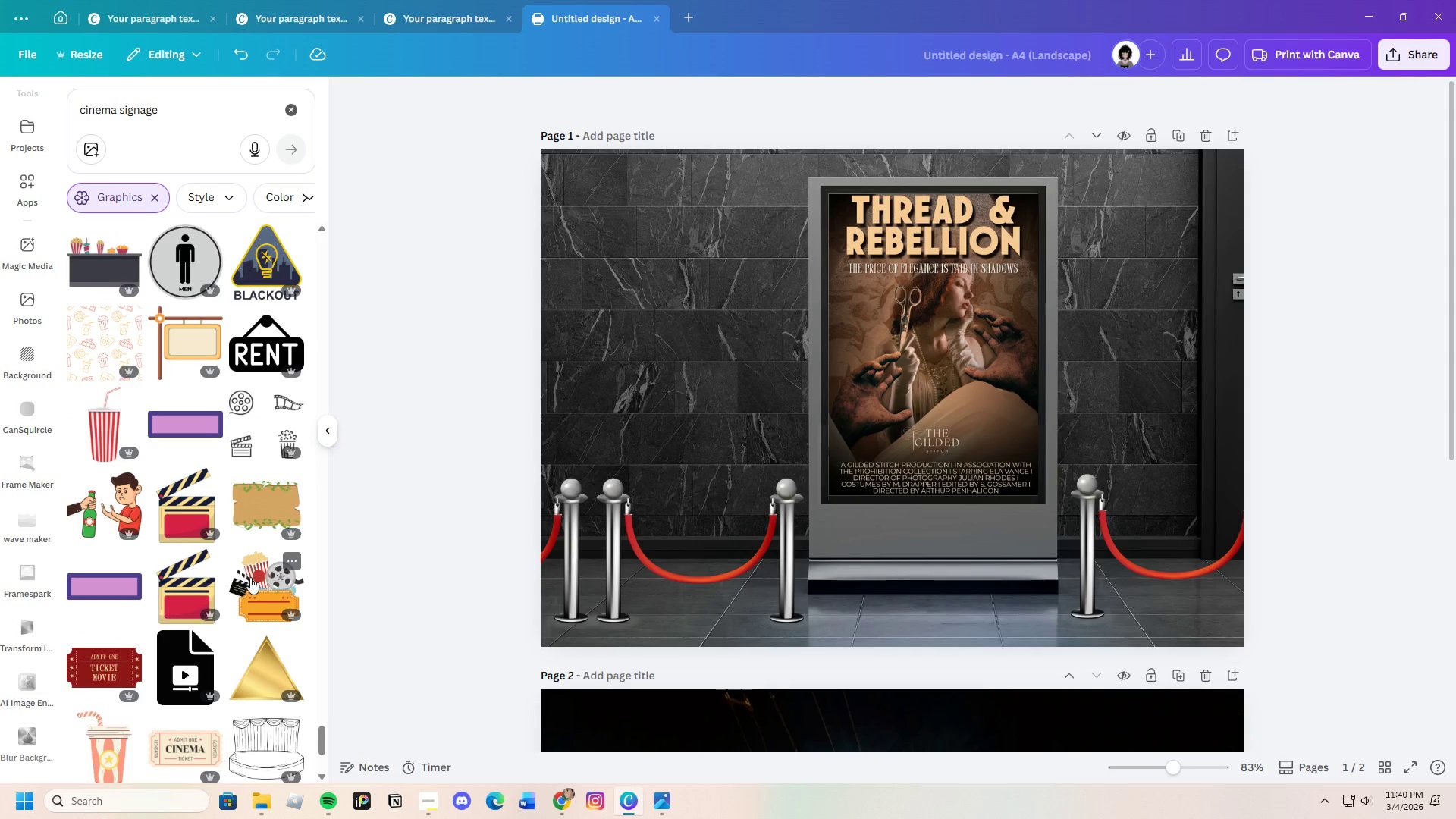 
scroll: coordinate [204, 581], scroll_direction: down, amount: 18.0
 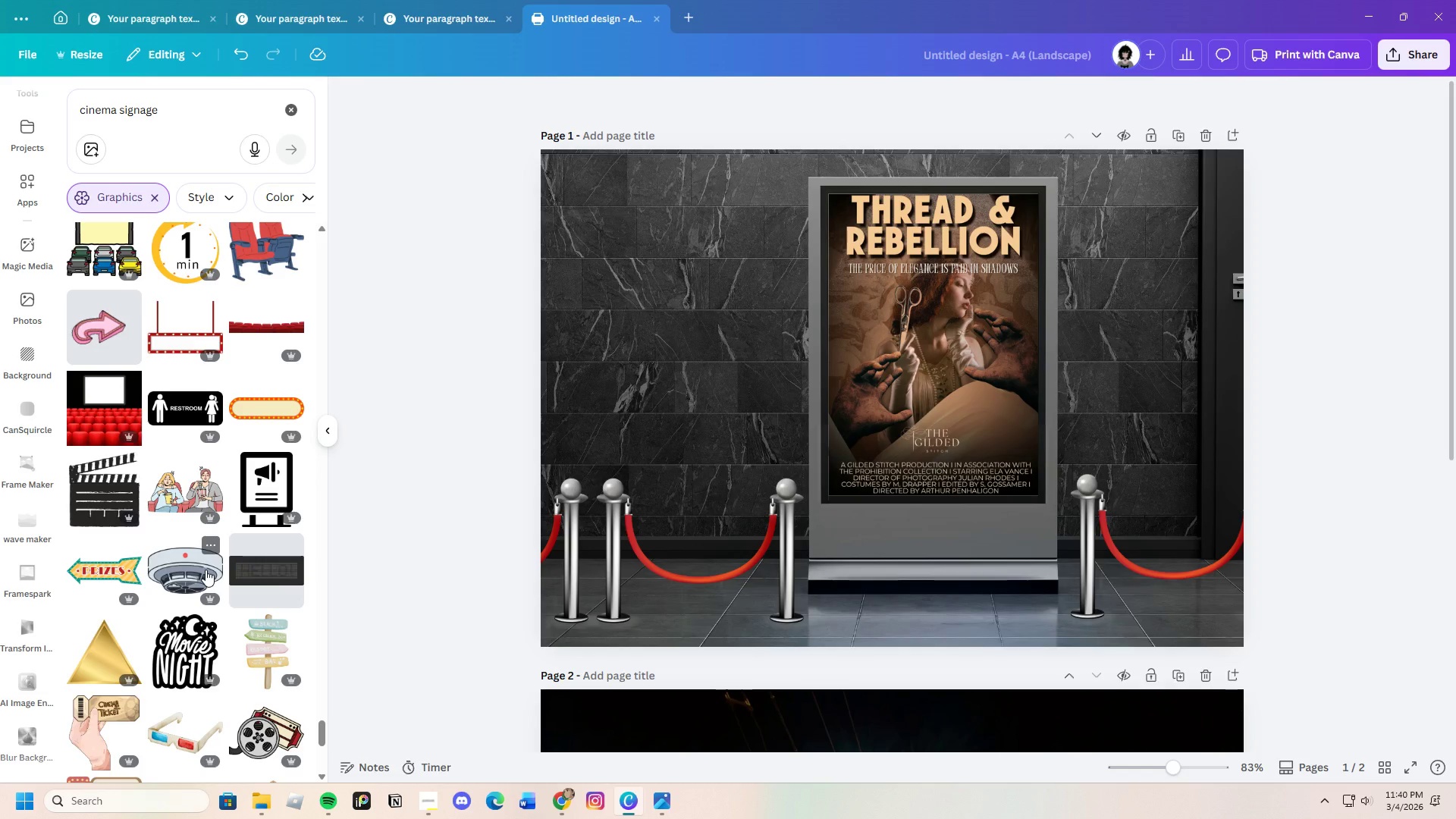 
scroll: coordinate [206, 581], scroll_direction: down, amount: 11.0
 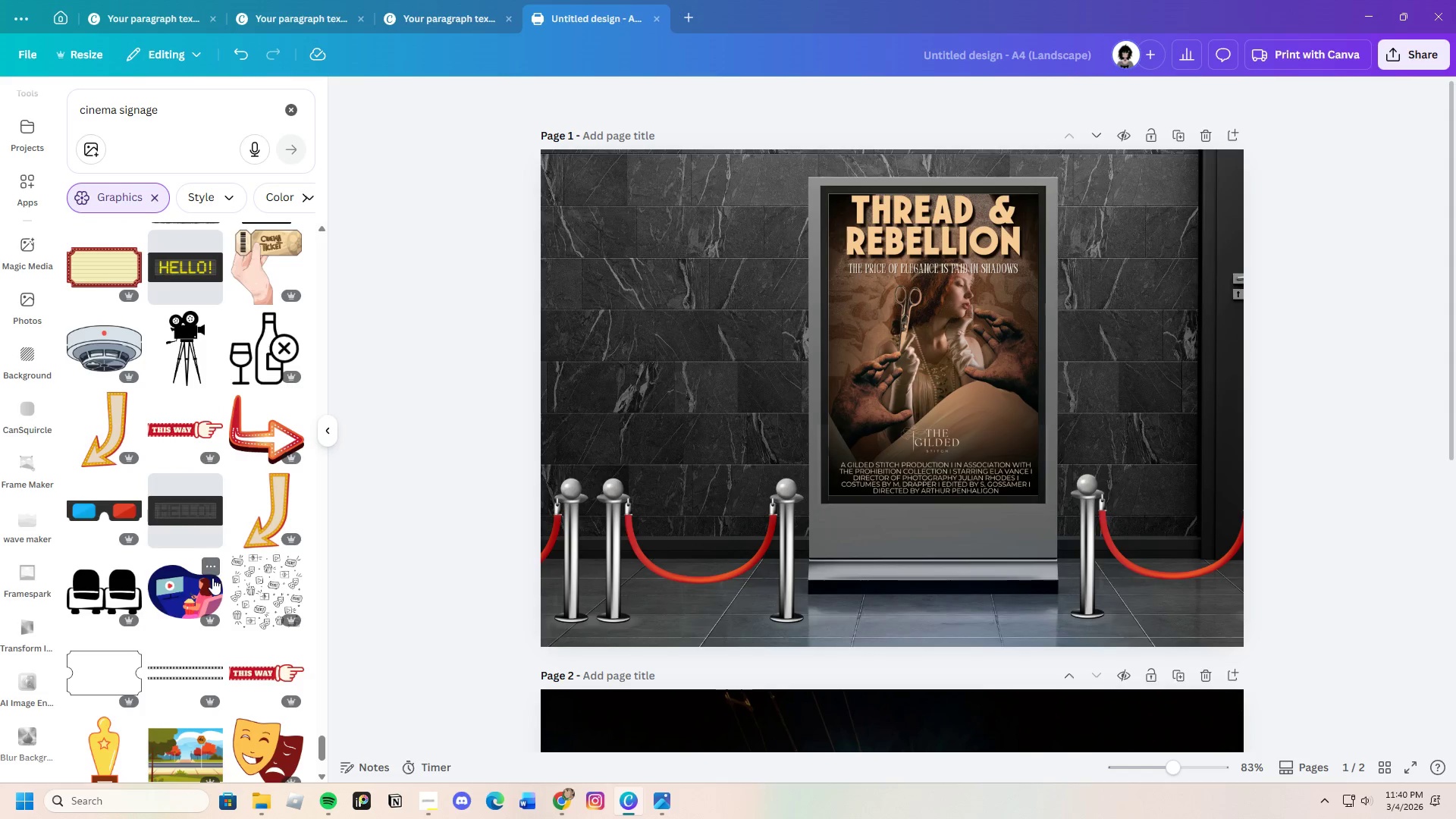 